 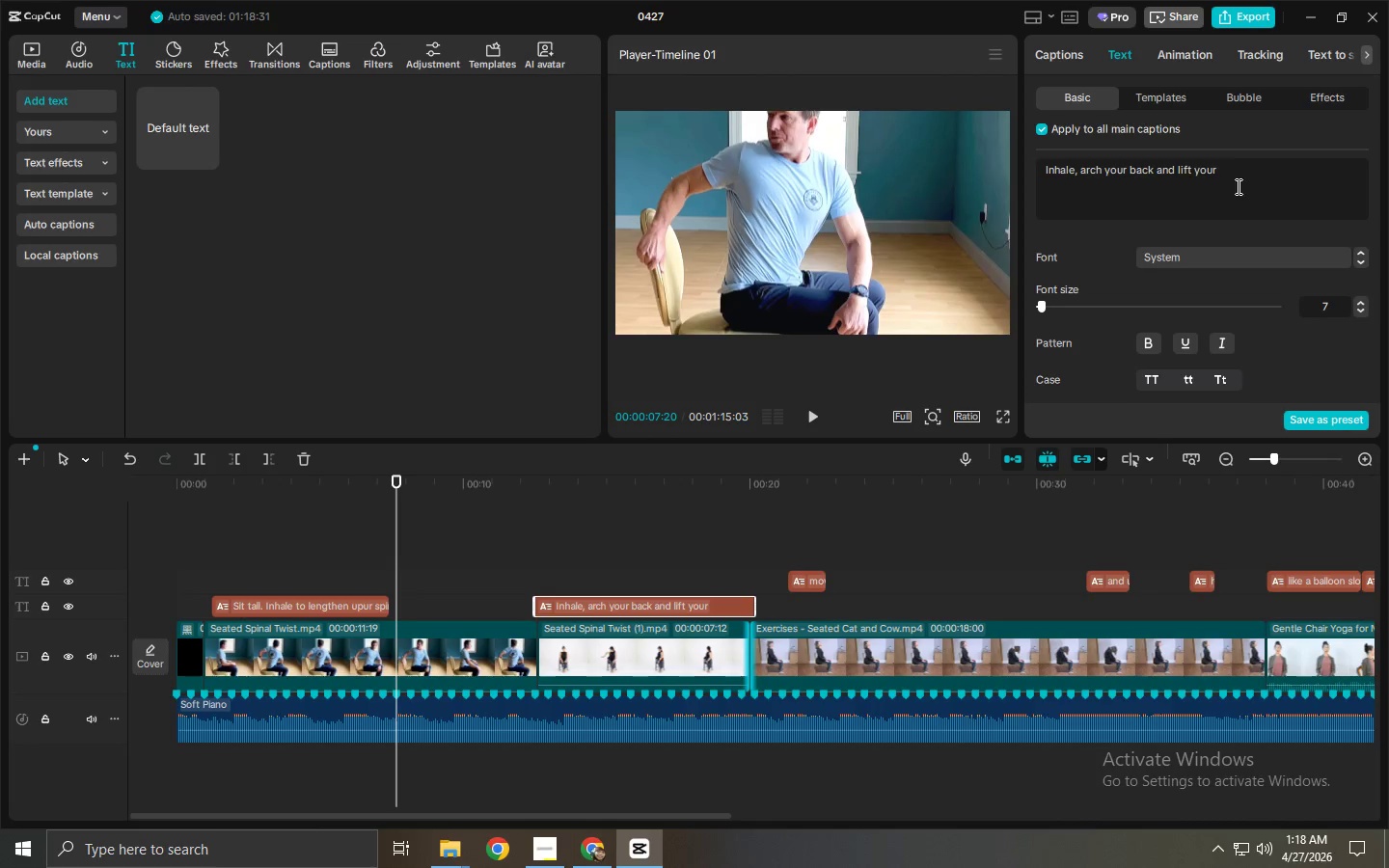 
left_click([1238, 174])
 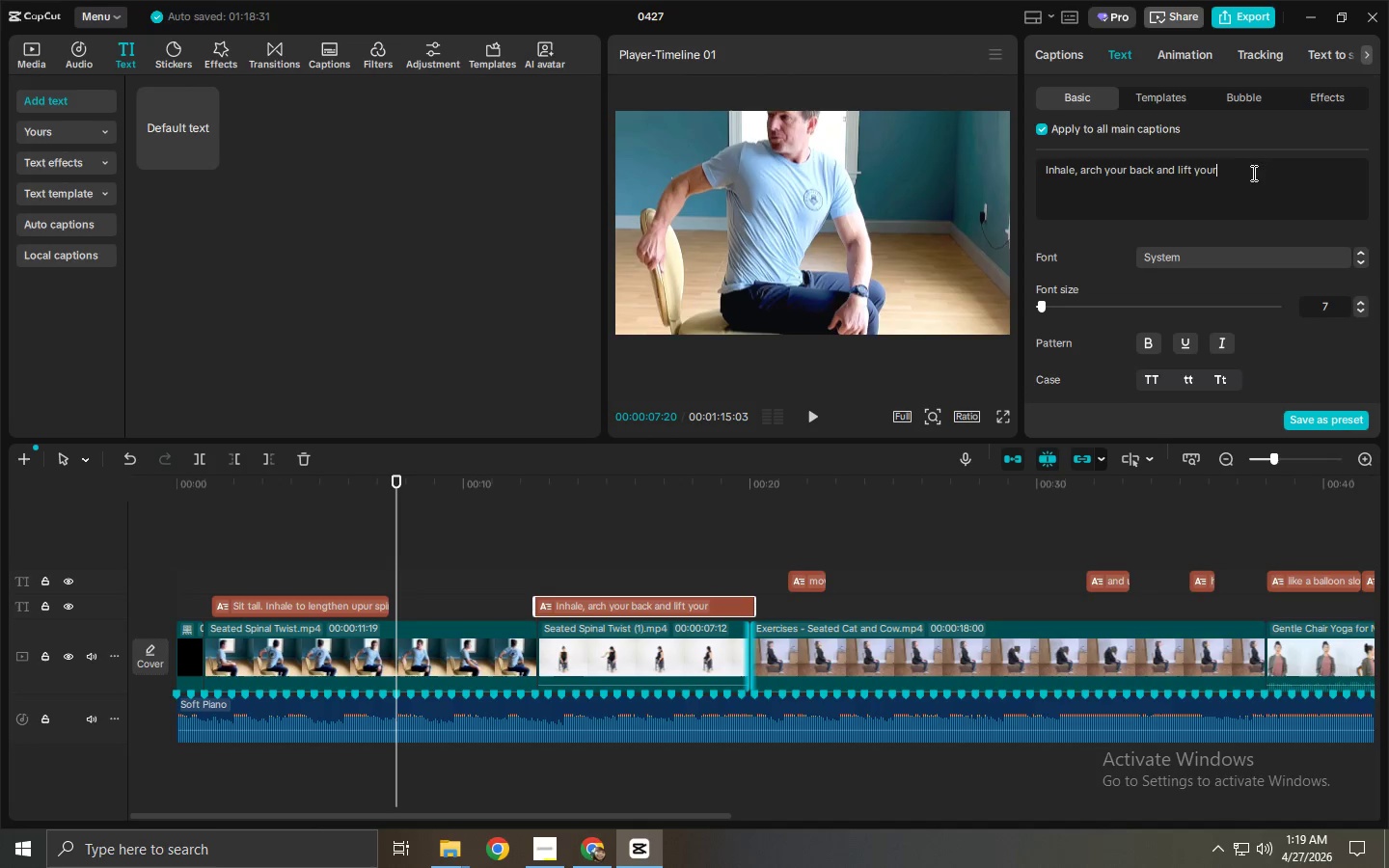 
wait(21.53)
 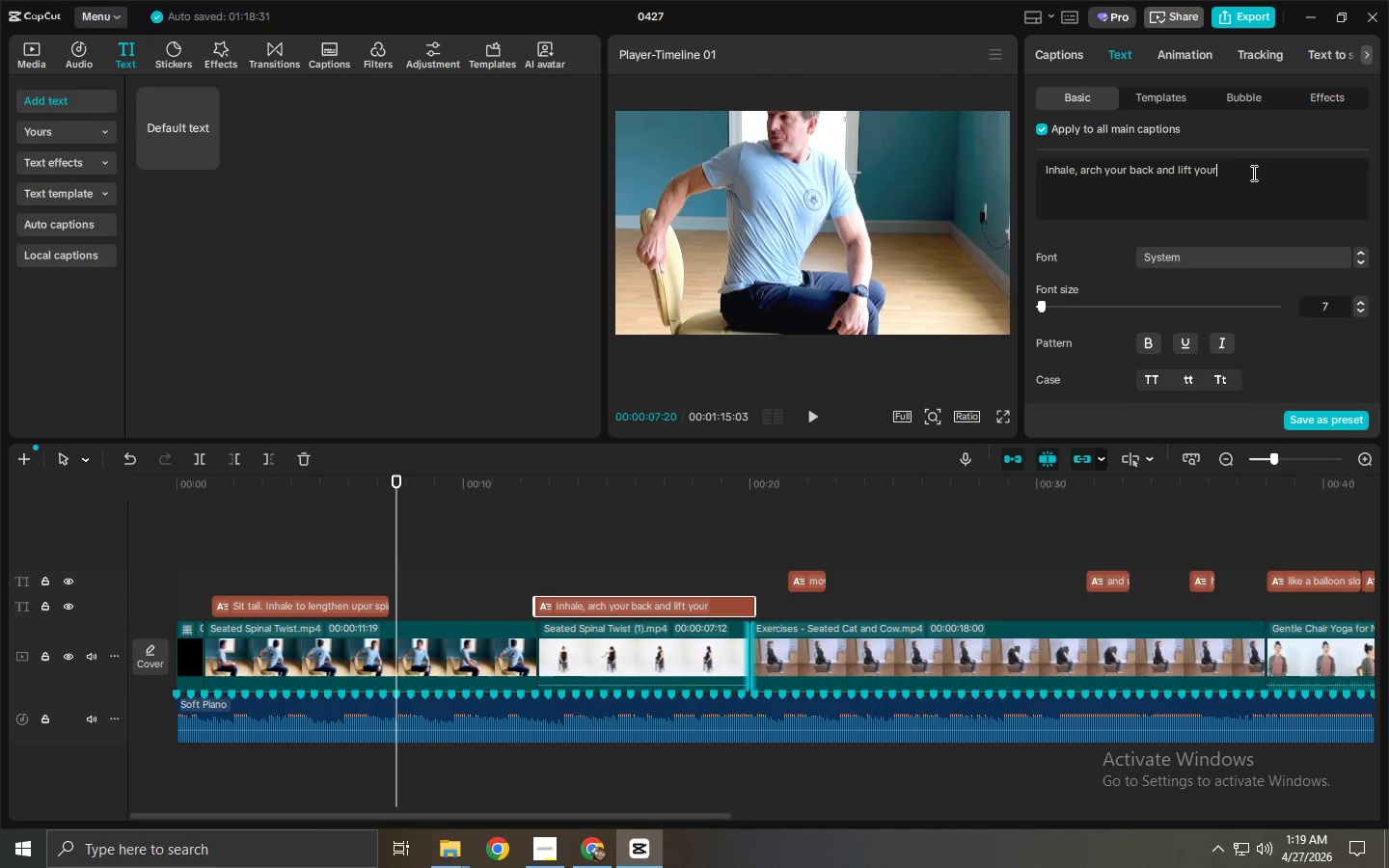 
left_click([651, 478])
 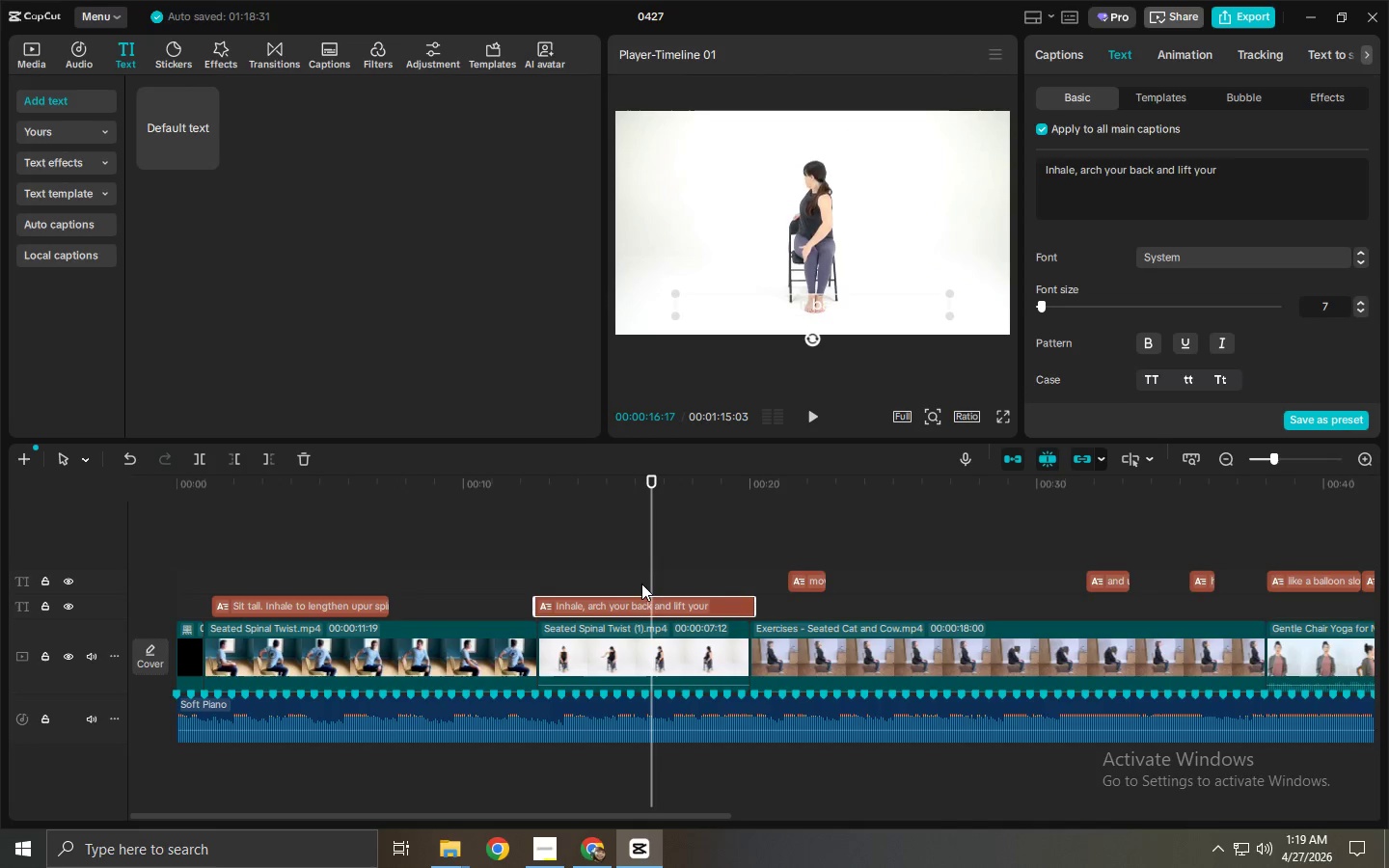 
left_click([642, 595])
 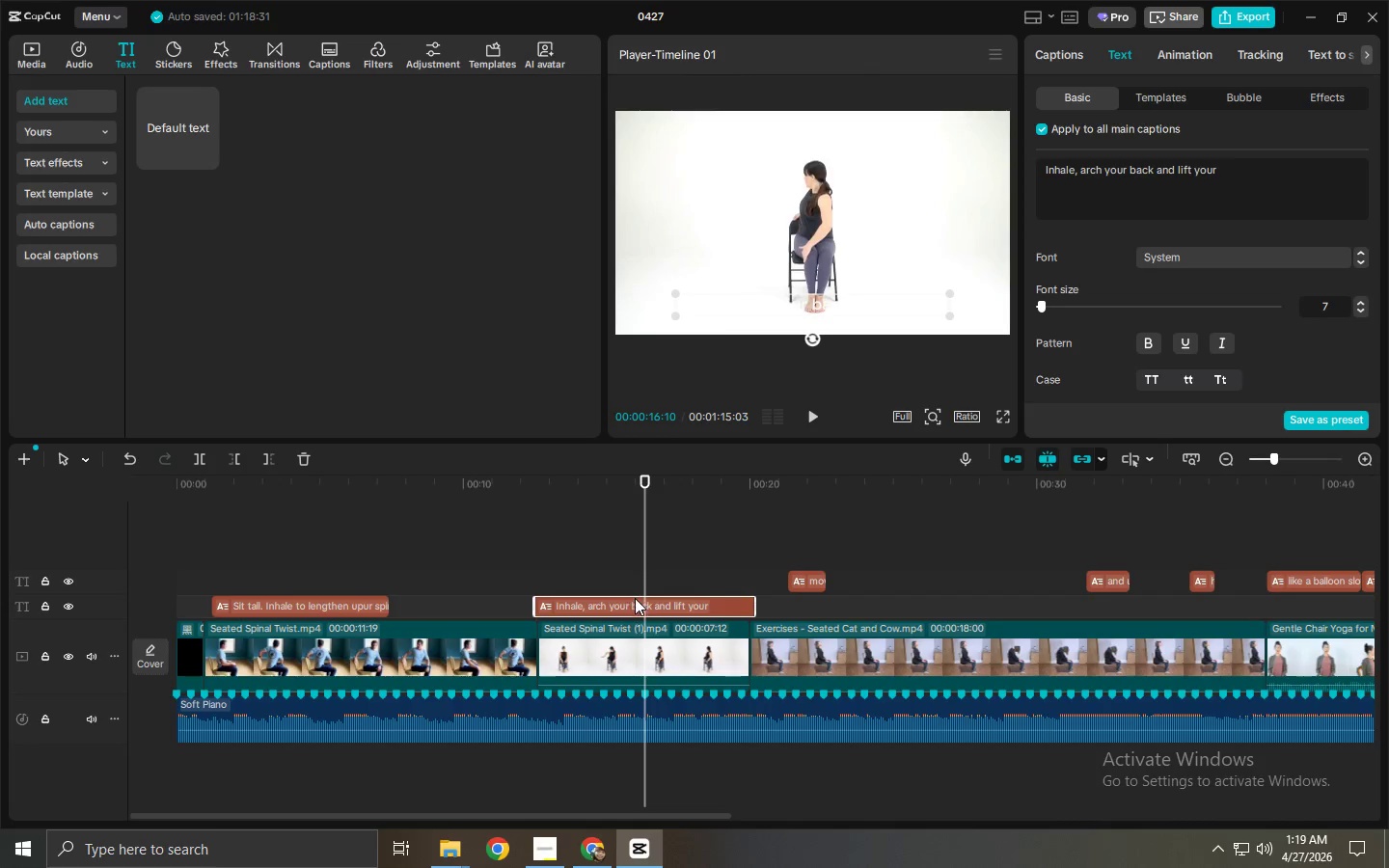 
left_click_drag(start_coordinate=[536, 603], to_coordinate=[463, 598])
 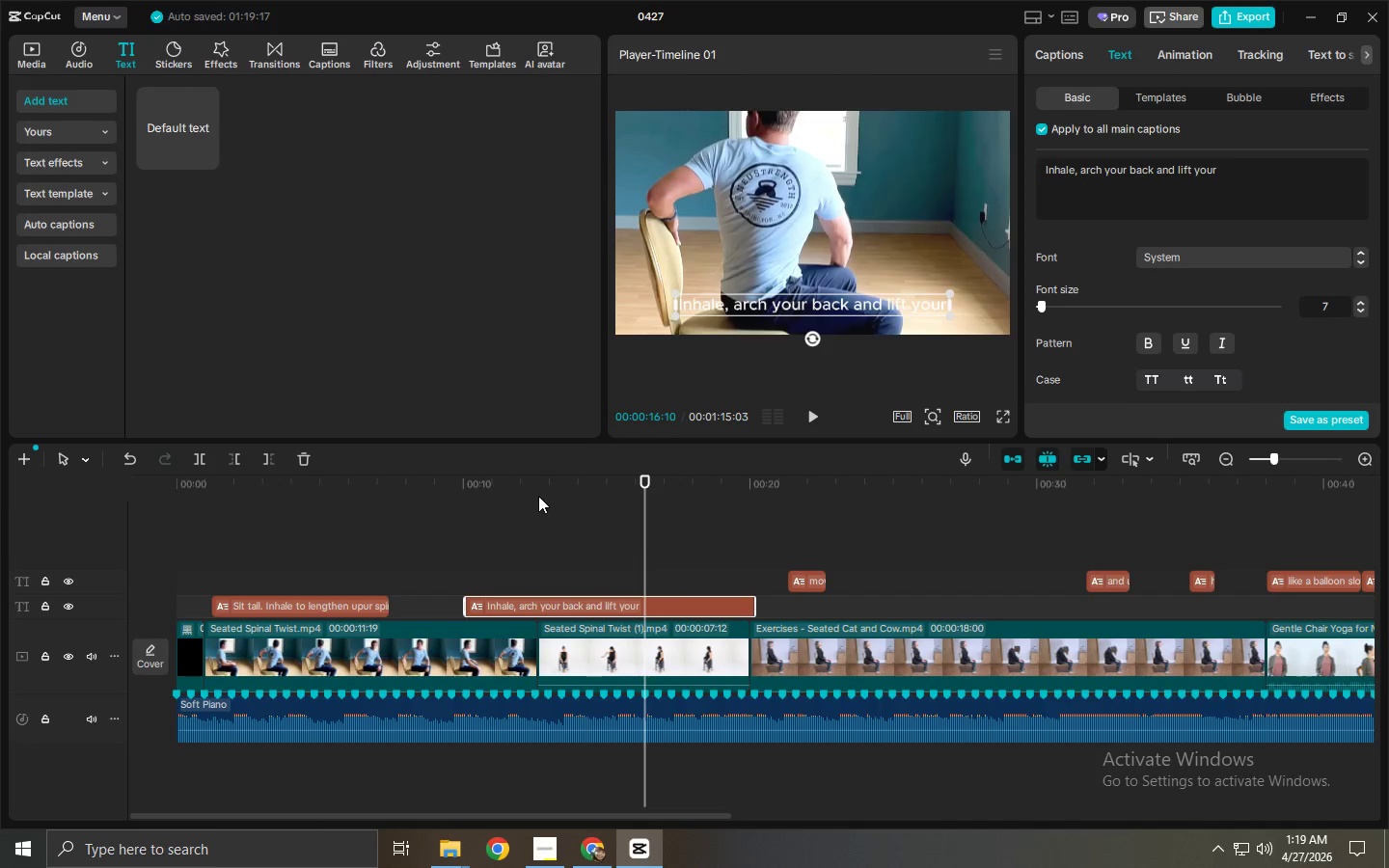 
left_click([538, 496])
 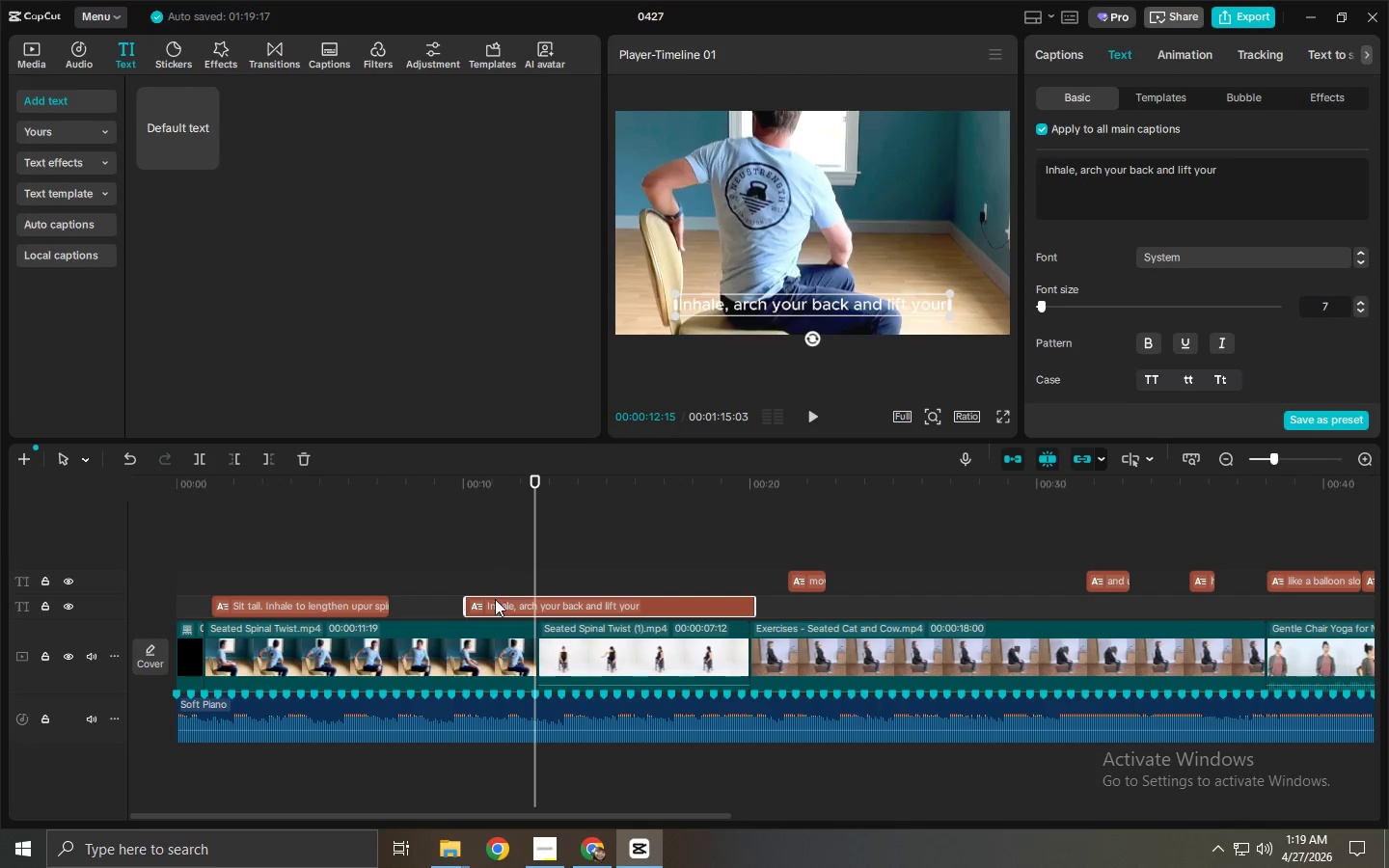 
left_click([495, 604])
 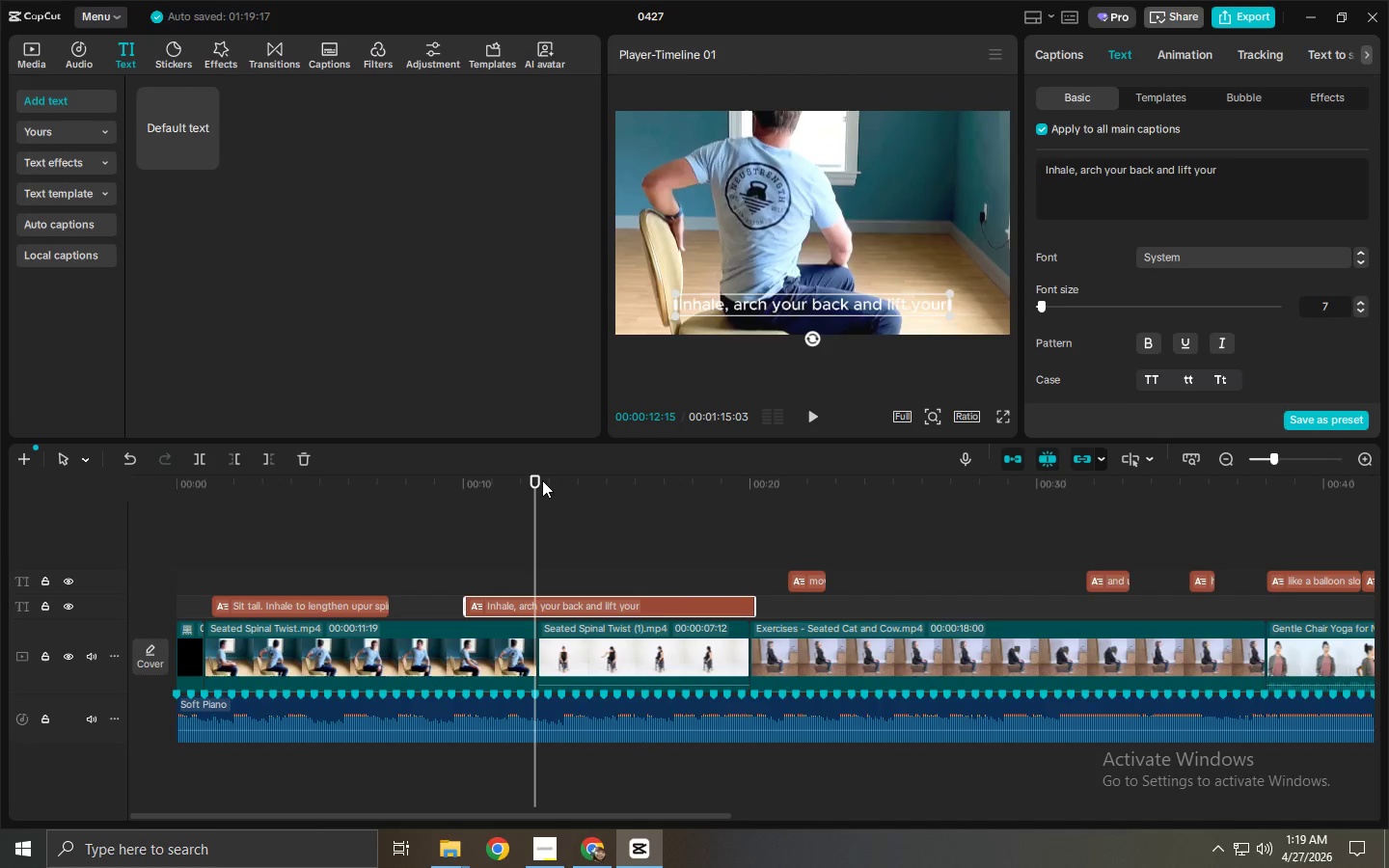 
left_click([1223, 193])
 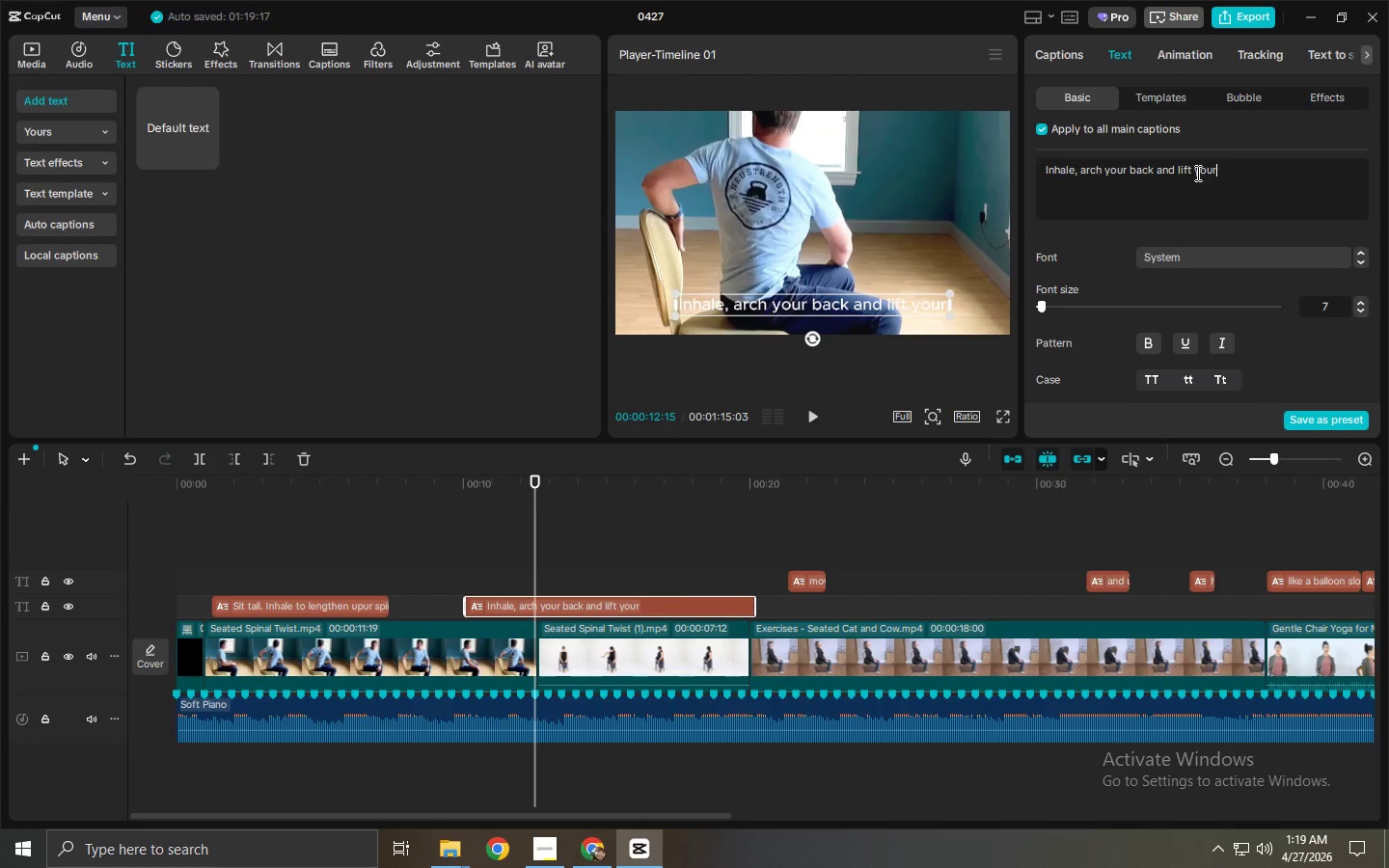 
type( chec)
key(Backspace)
type(sst...)
 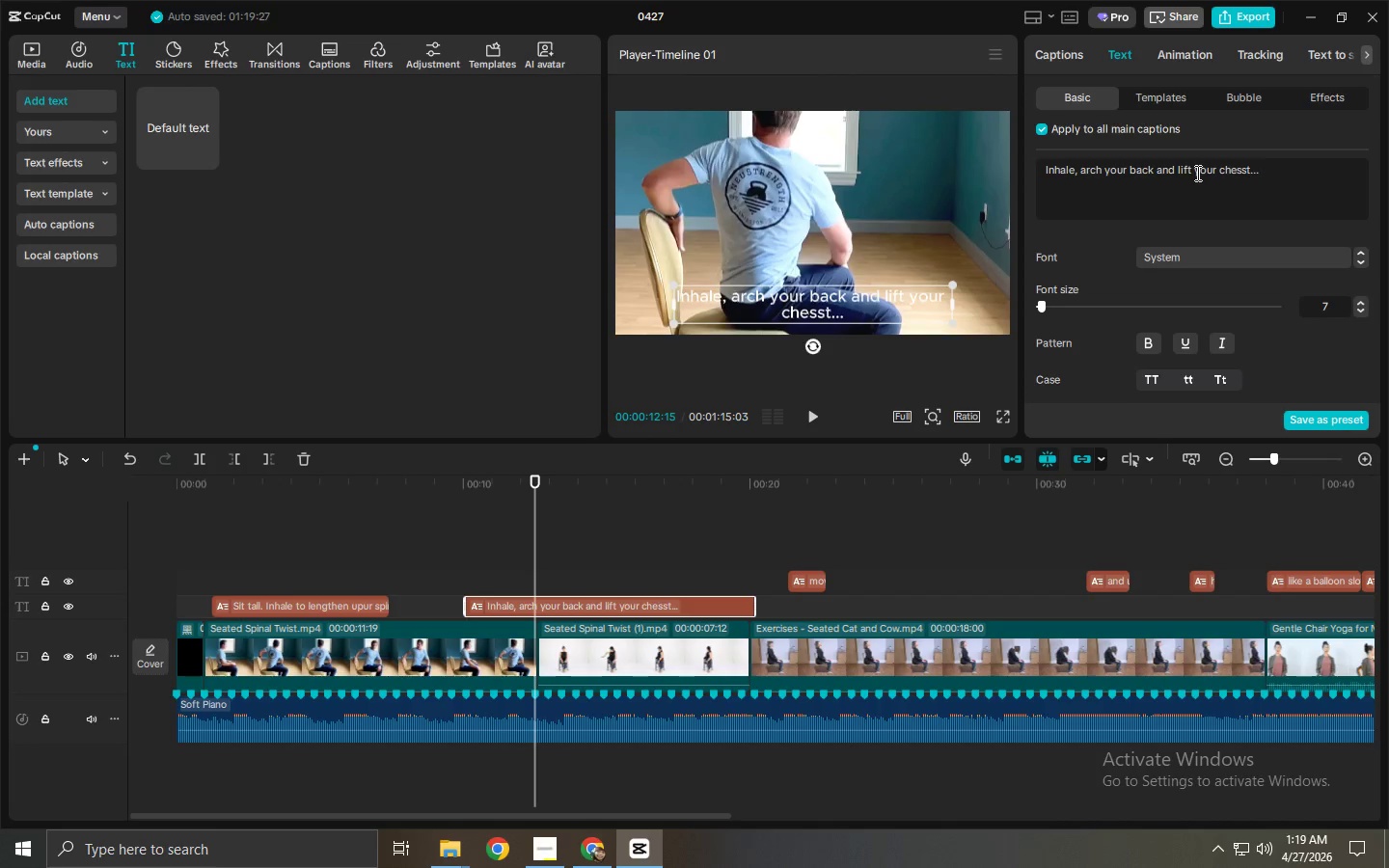 
key(Enter)
 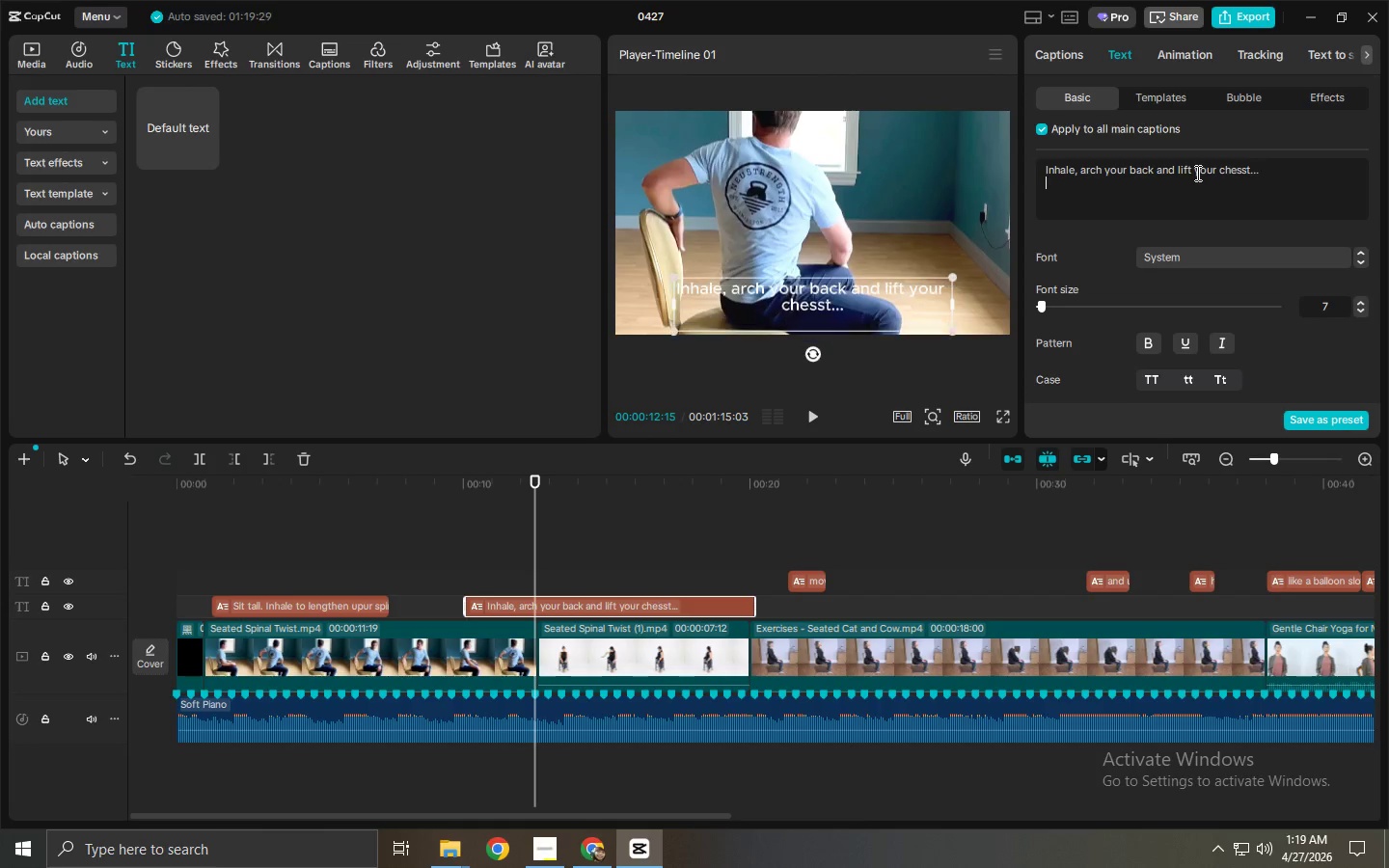 
type(EXha)
key(Backspace)
key(Backspace)
type(x)
key(Backspace)
key(Backspace)
type(xhlae rpund)
 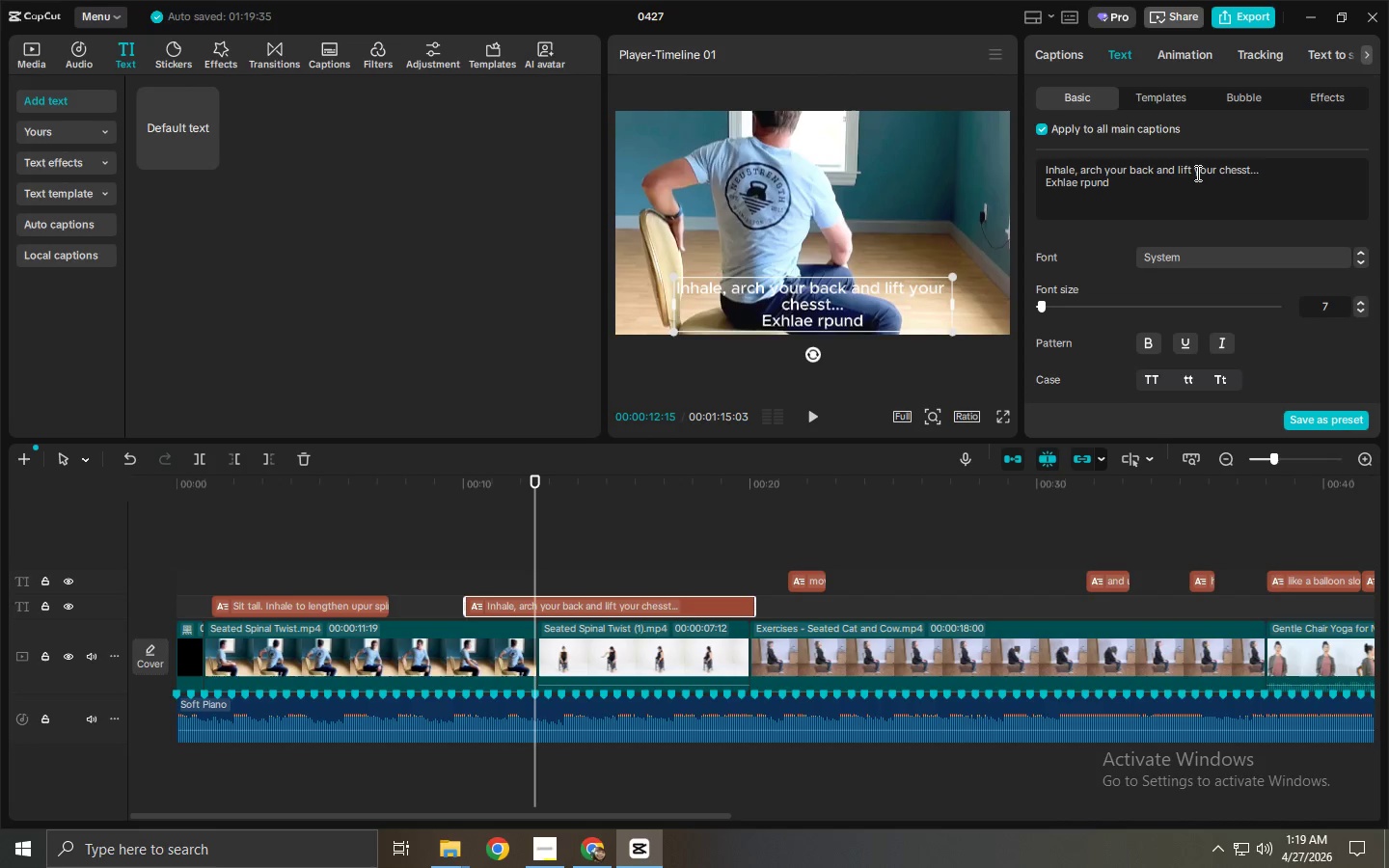 
wait(6.97)
 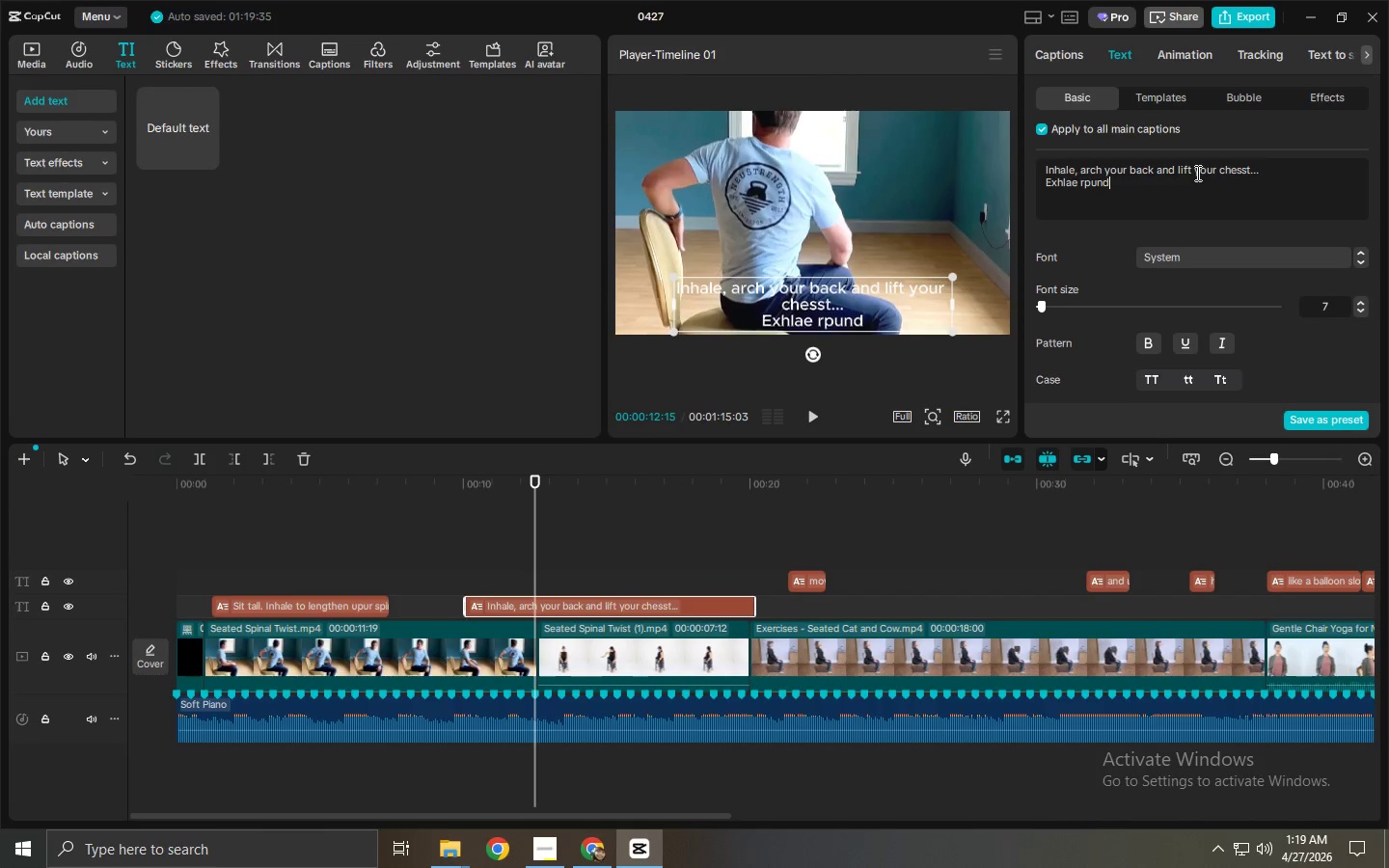 
key(Backspace)
key(Backspace)
key(Backspace)
key(Backspace)
key(Backspace)
key(Backspace)
type(,round tje s[)
key(Backspace)
key(Backspace)
key(Backspace)
key(Backspace)
key(Backspace)
key(Backspace)
type(thie sp[)
key(Backspace)
type(ine)
 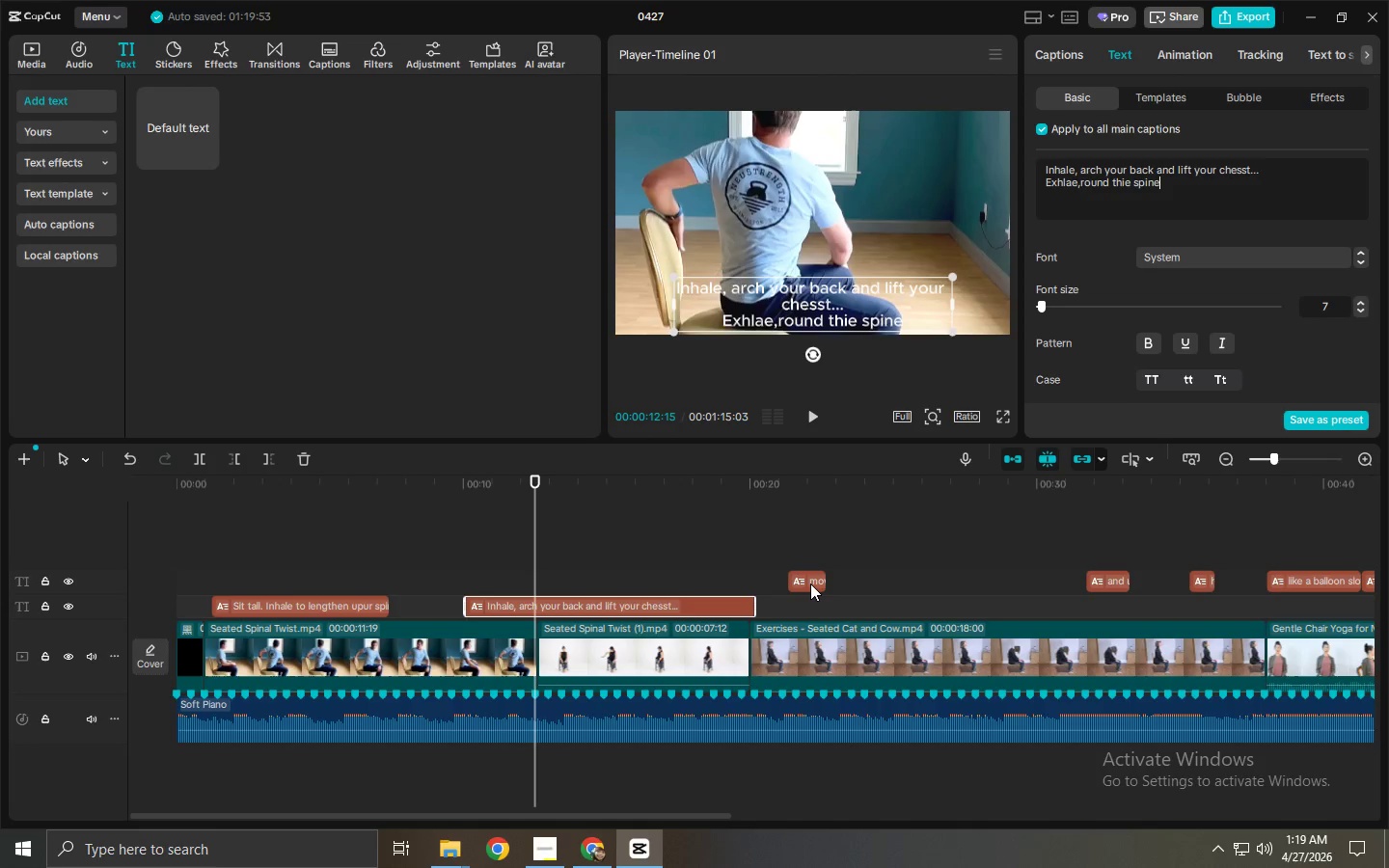 
wait(6.59)
 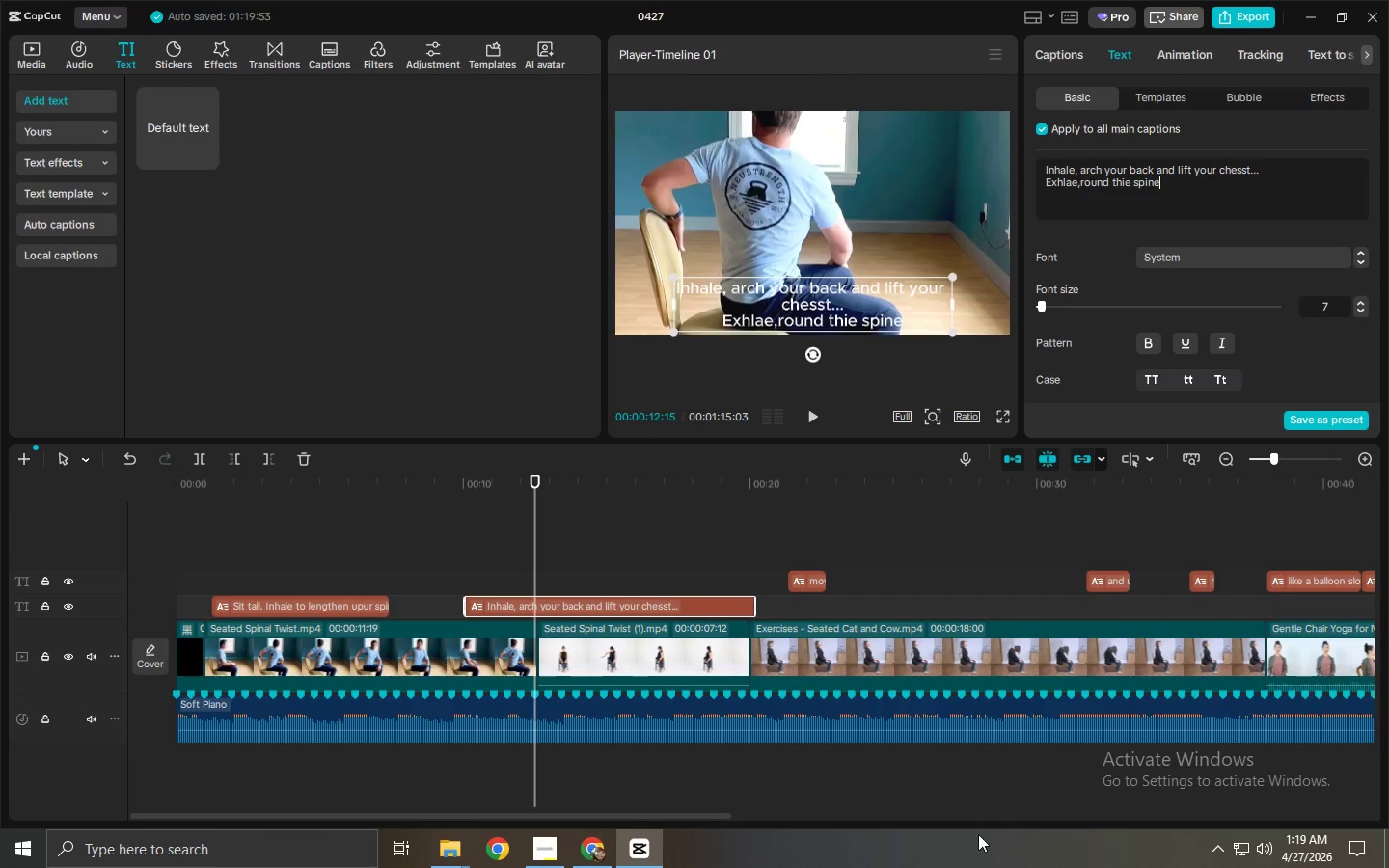 
left_click_drag(start_coordinate=[815, 585], to_coordinate=[783, 615])
 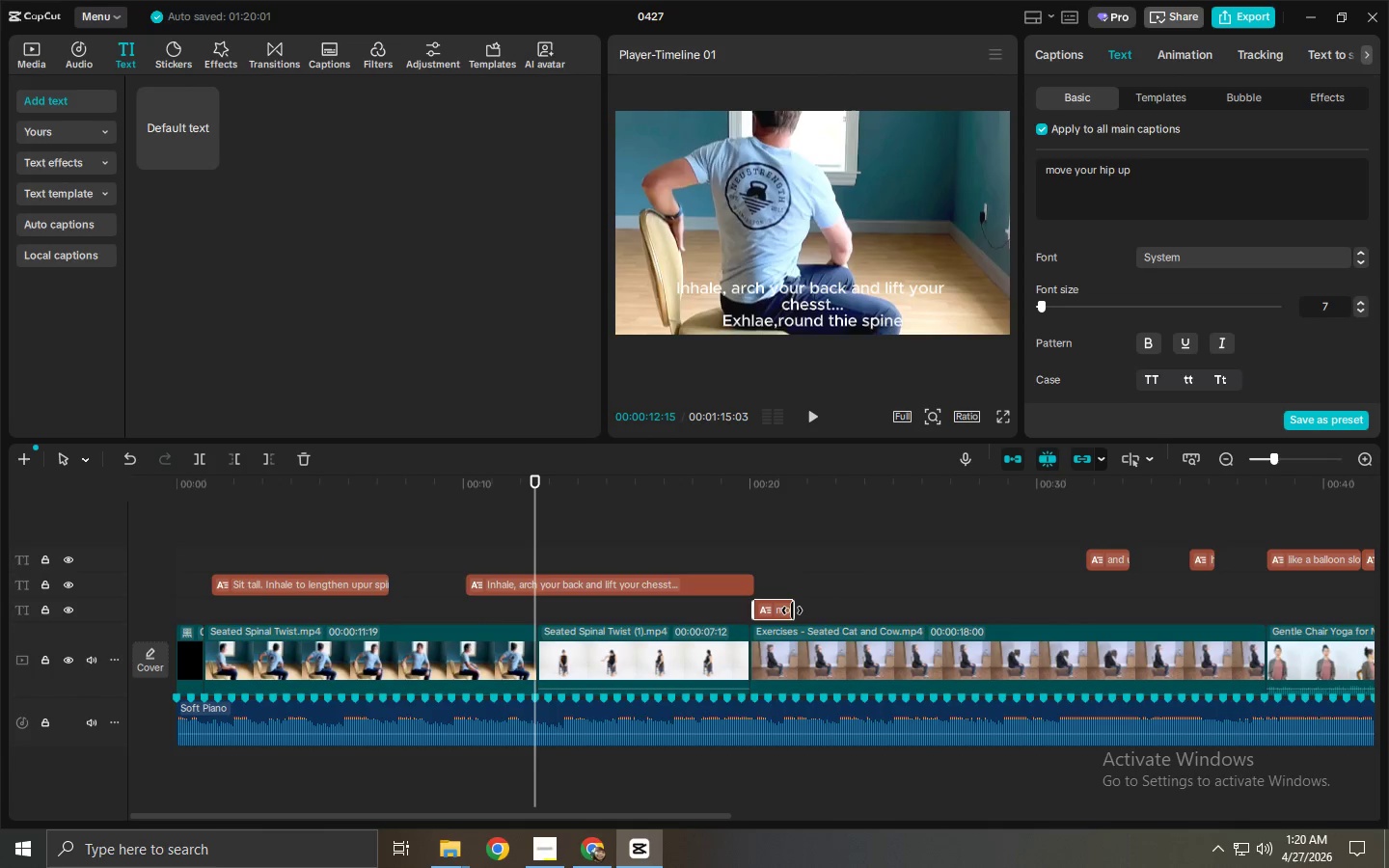 
left_click_drag(start_coordinate=[792, 610], to_coordinate=[982, 599])
 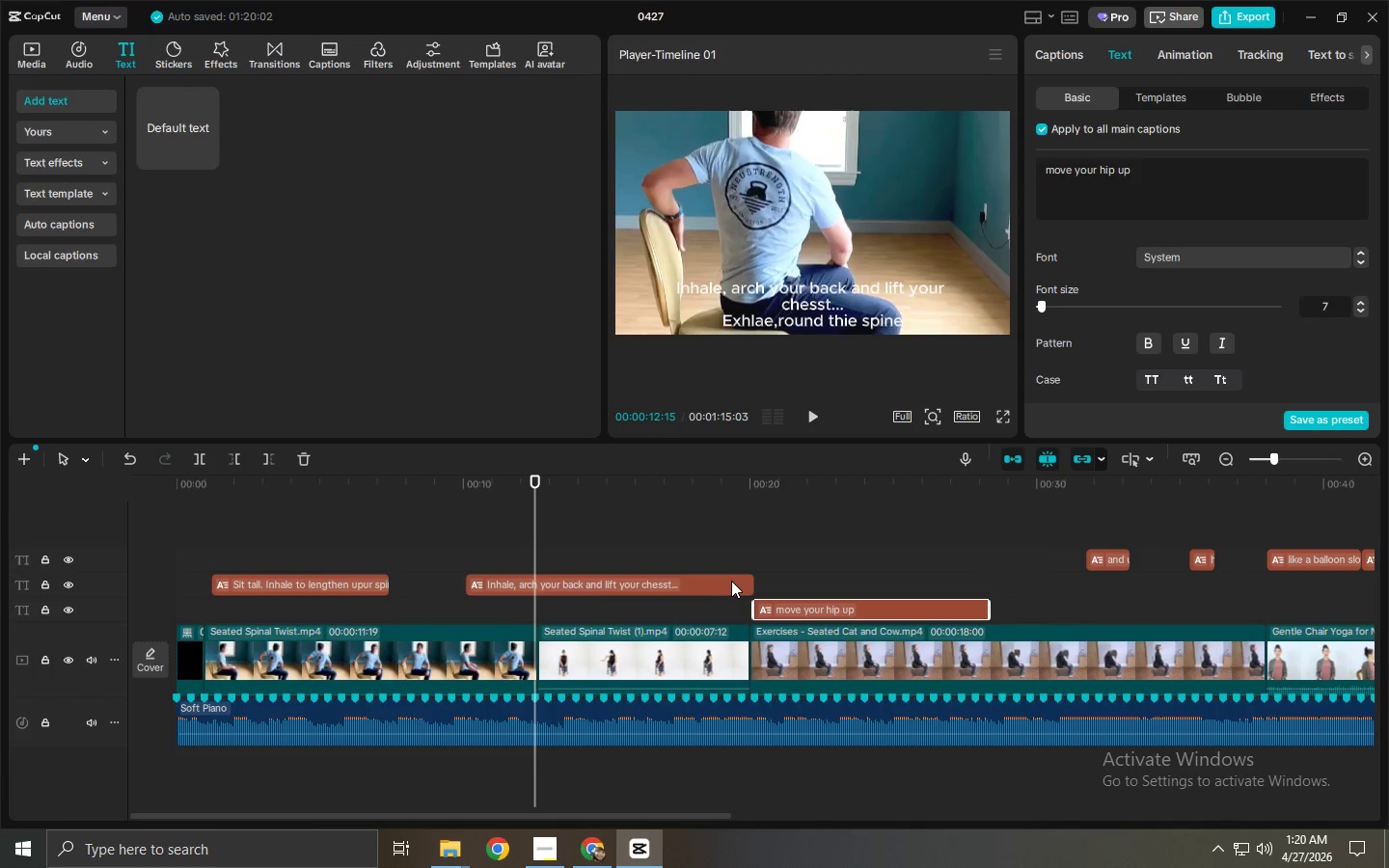 
left_click_drag(start_coordinate=[731, 583], to_coordinate=[725, 608])
 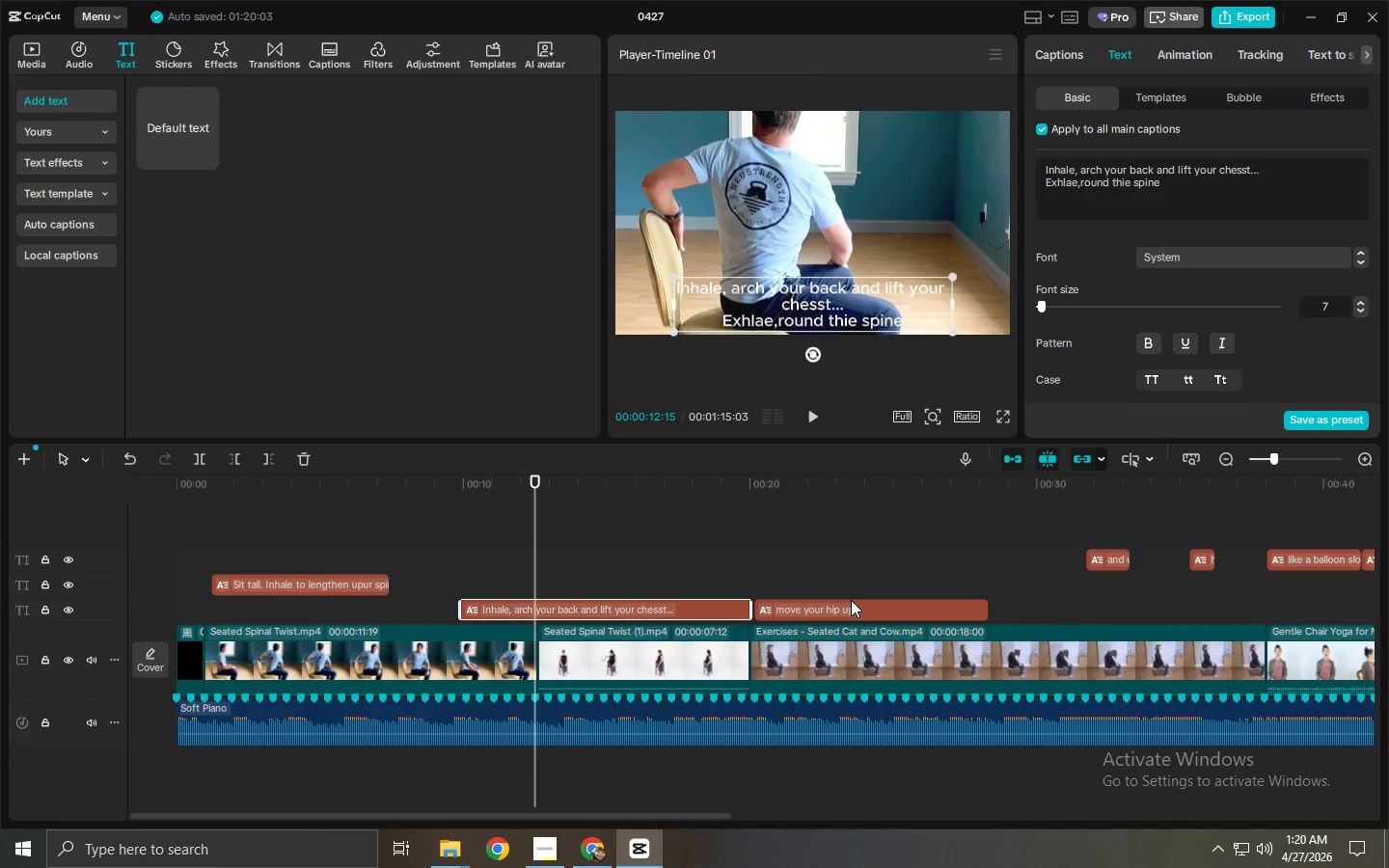 
left_click([848, 610])
 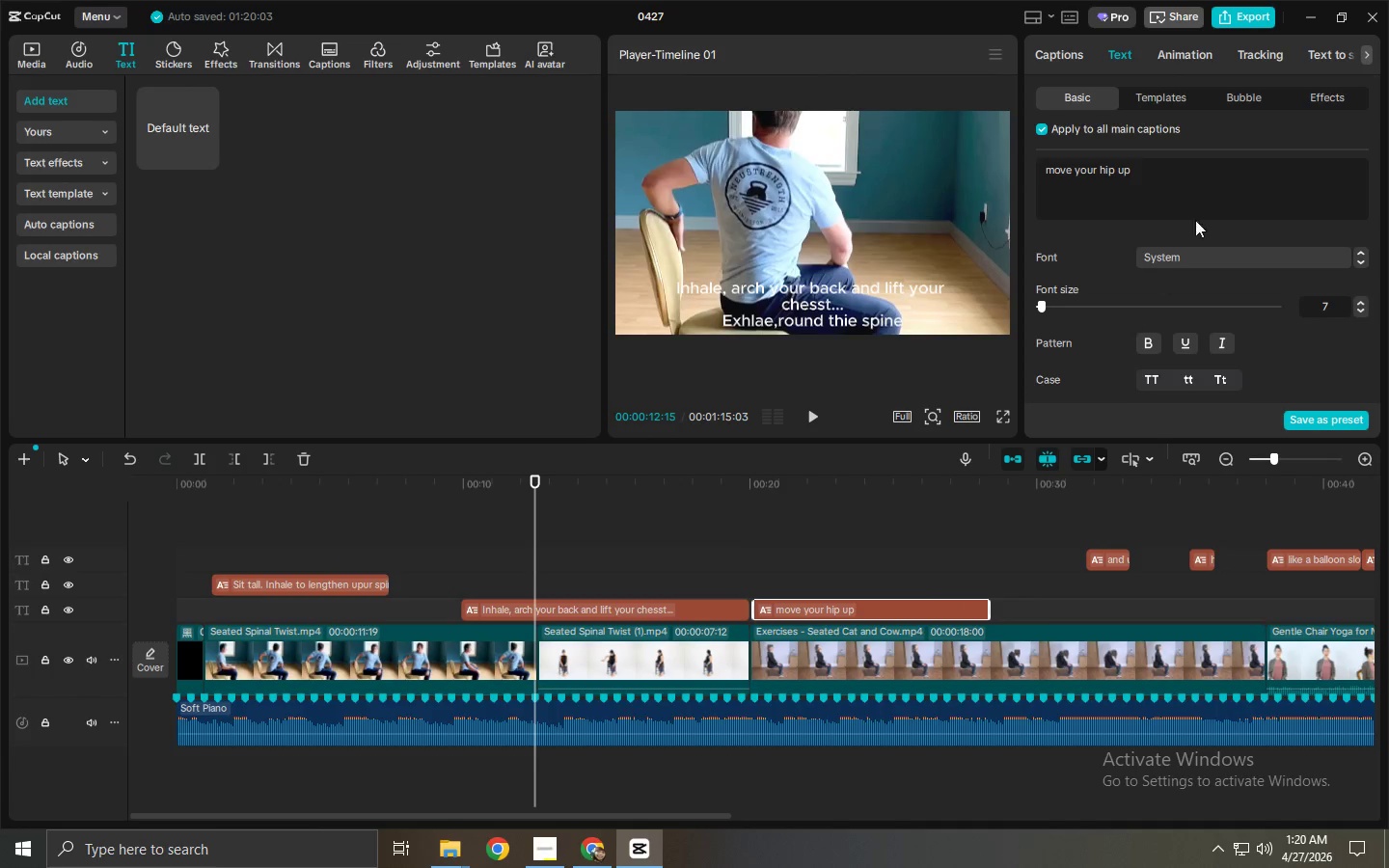 
left_click([1194, 201])
 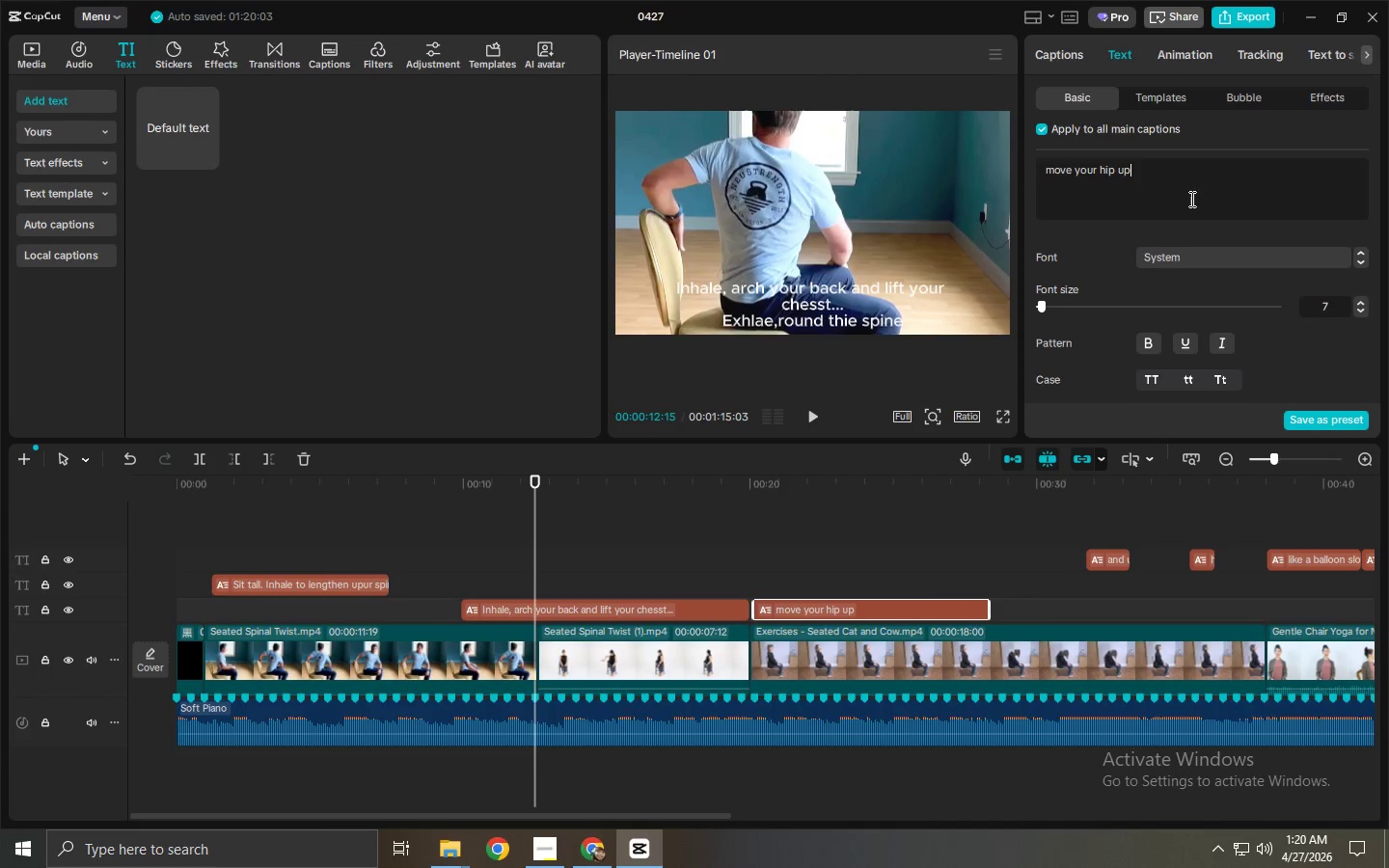 
key(Control+A)
 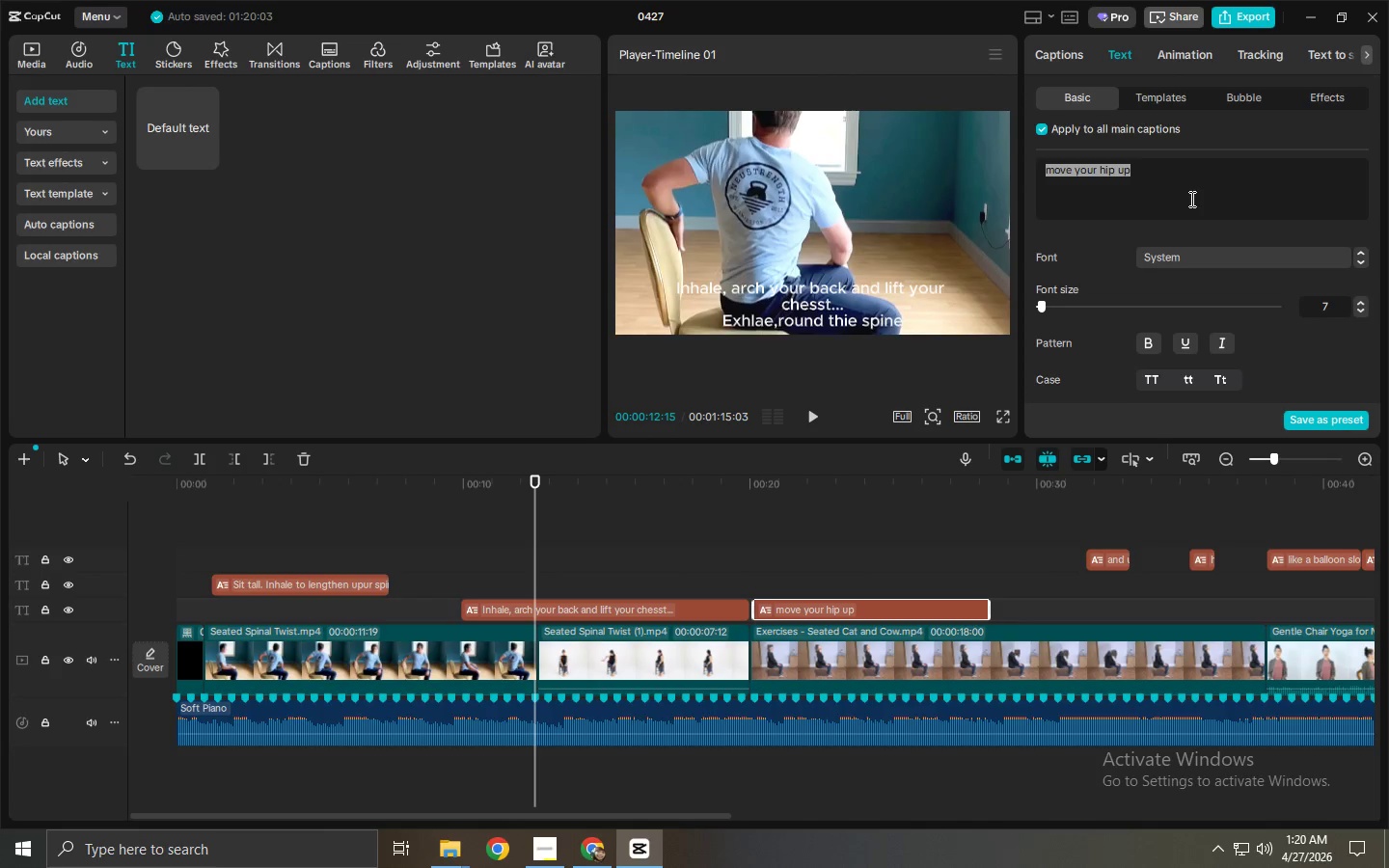 
type(Slowly drop o)
key(Backspace)
type(your ear towe)
key(Backspace)
type(ad)
key(Backspace)
type(rd your shoulder///)
key(Backspace)
key(Backspace)
key(Backspace)
key(Backspace)
type(...)
key(Backspace)
type([Insert])
key(Backspace)
key(Backspace)
type(r...n )
key(Backspace)
type( )
key(Backspace)
key(Backspace)
type( Bea[PageUp])
key(Backspace)
key(Backspace)
key(Backspace)
type(Beath)
 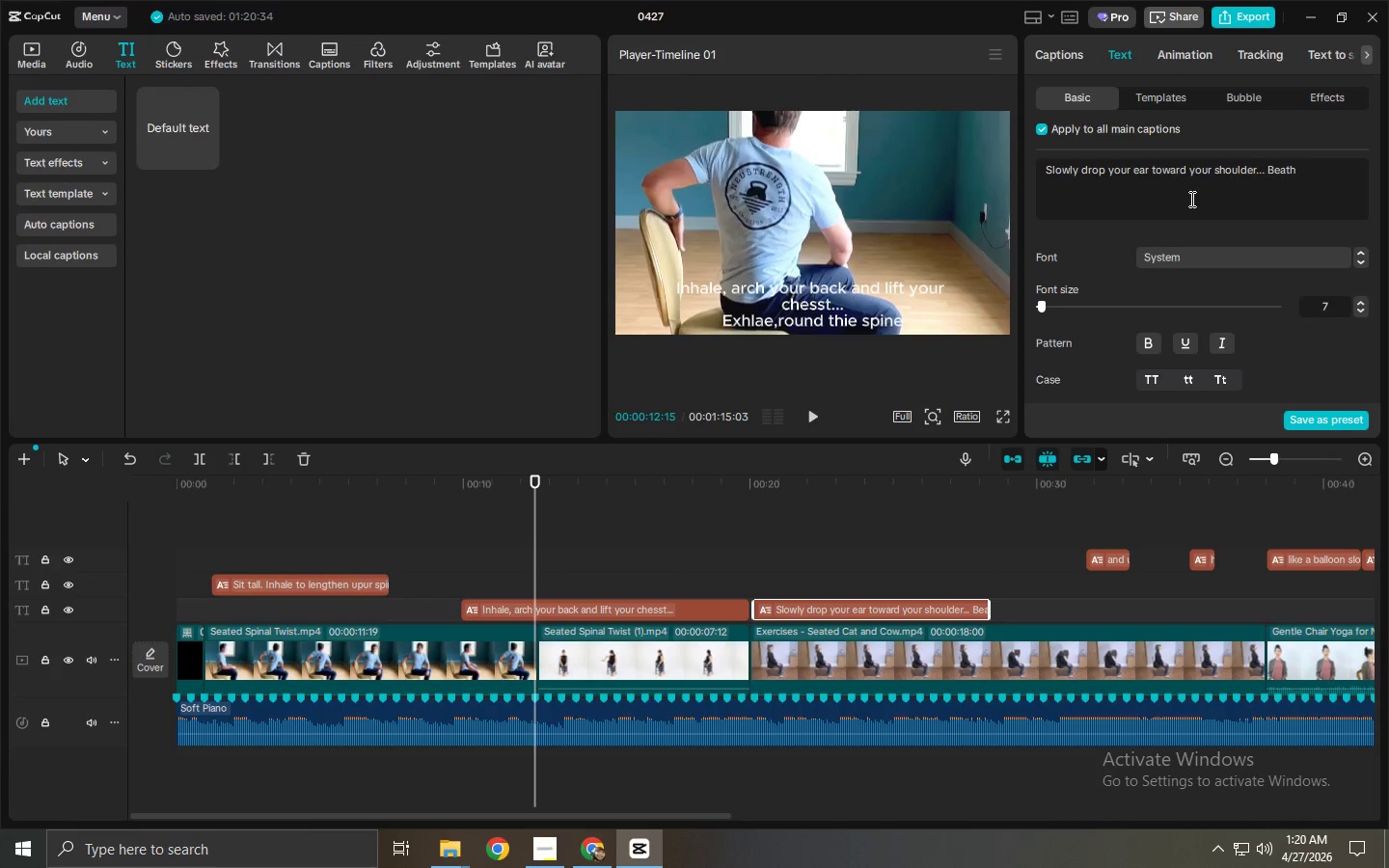 
wait(21.05)
 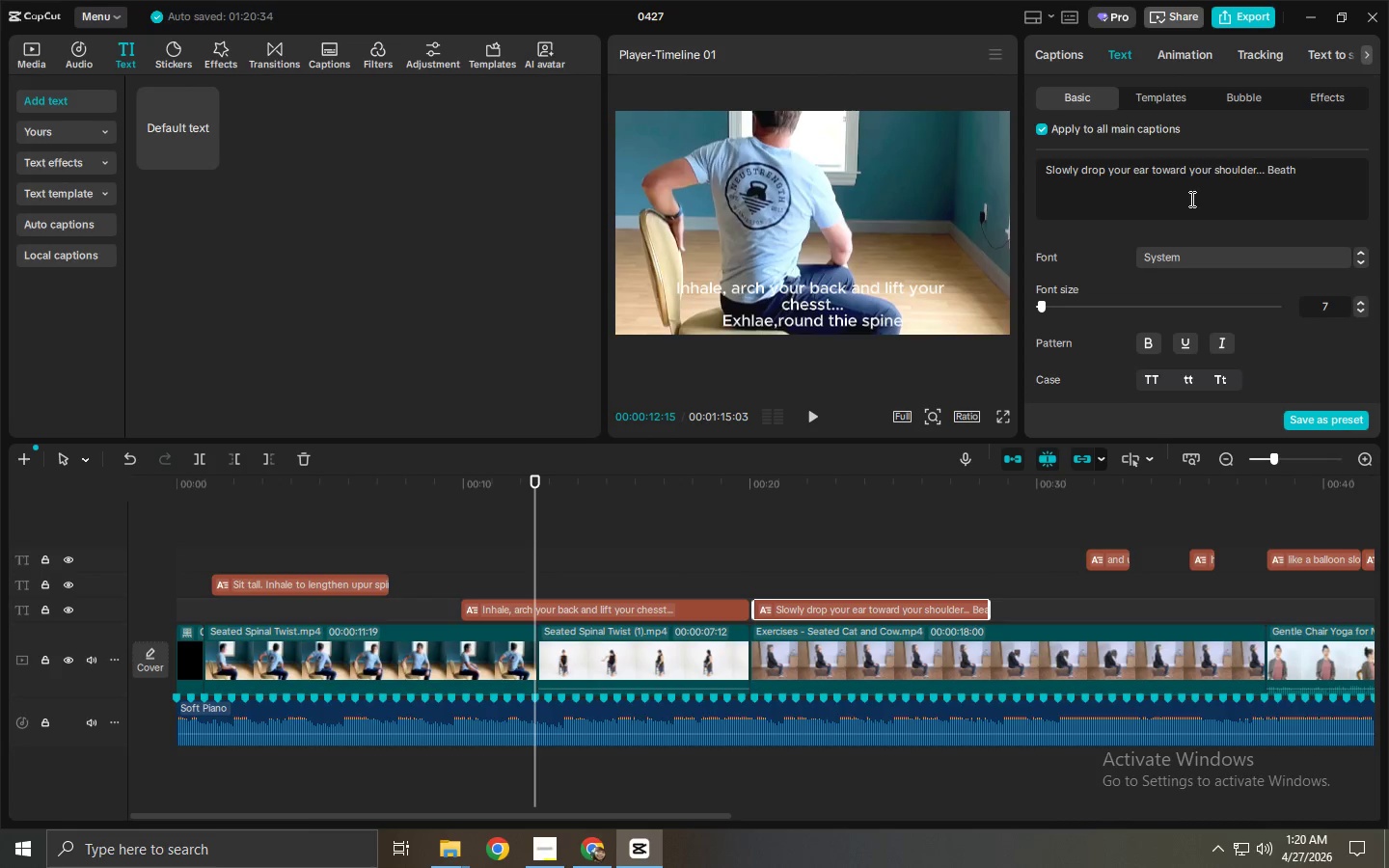 
left_click_drag(start_coordinate=[767, 488], to_coordinate=[917, 431])
 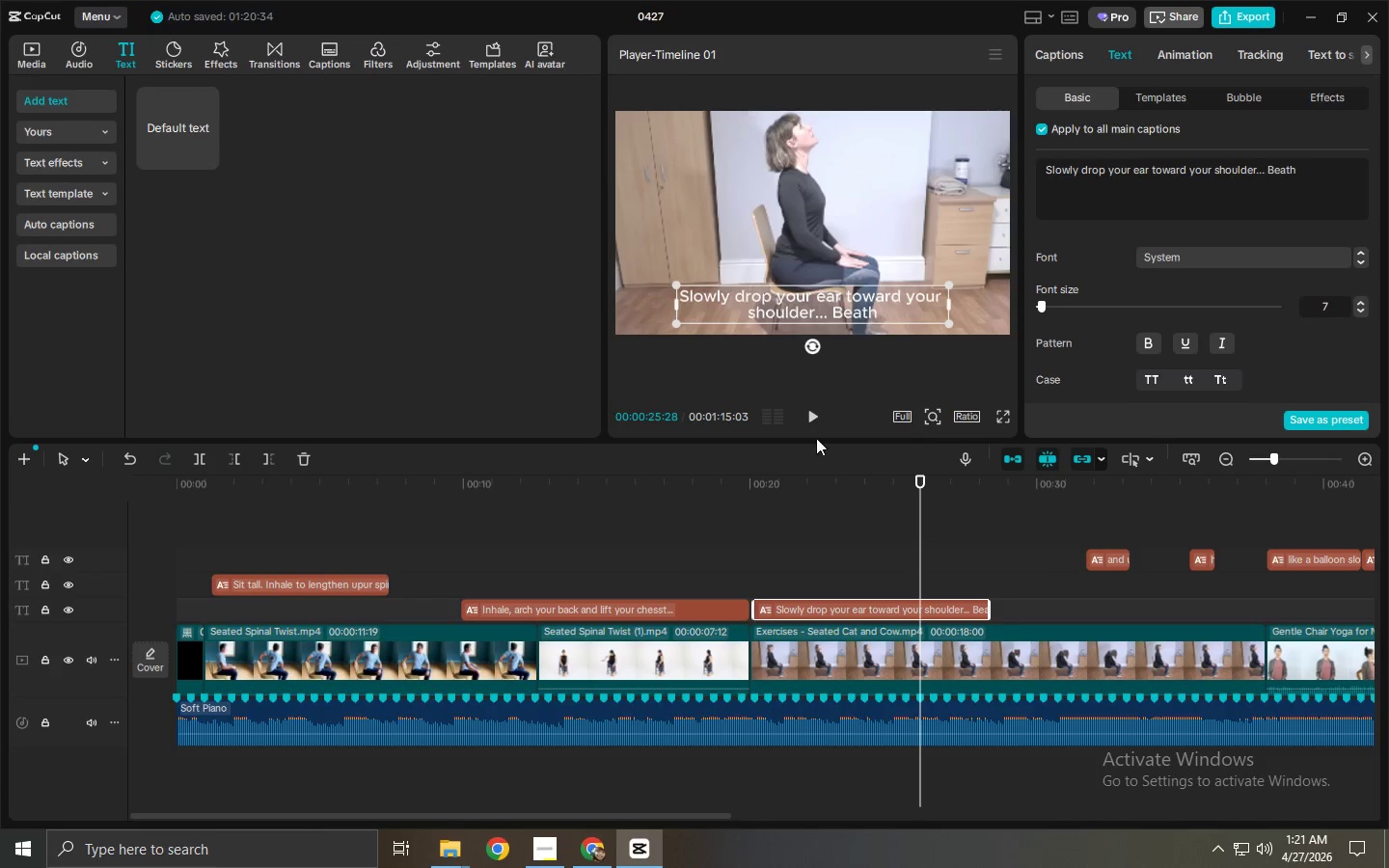 
left_click_drag(start_coordinate=[326, 483], to_coordinate=[0, 525])
 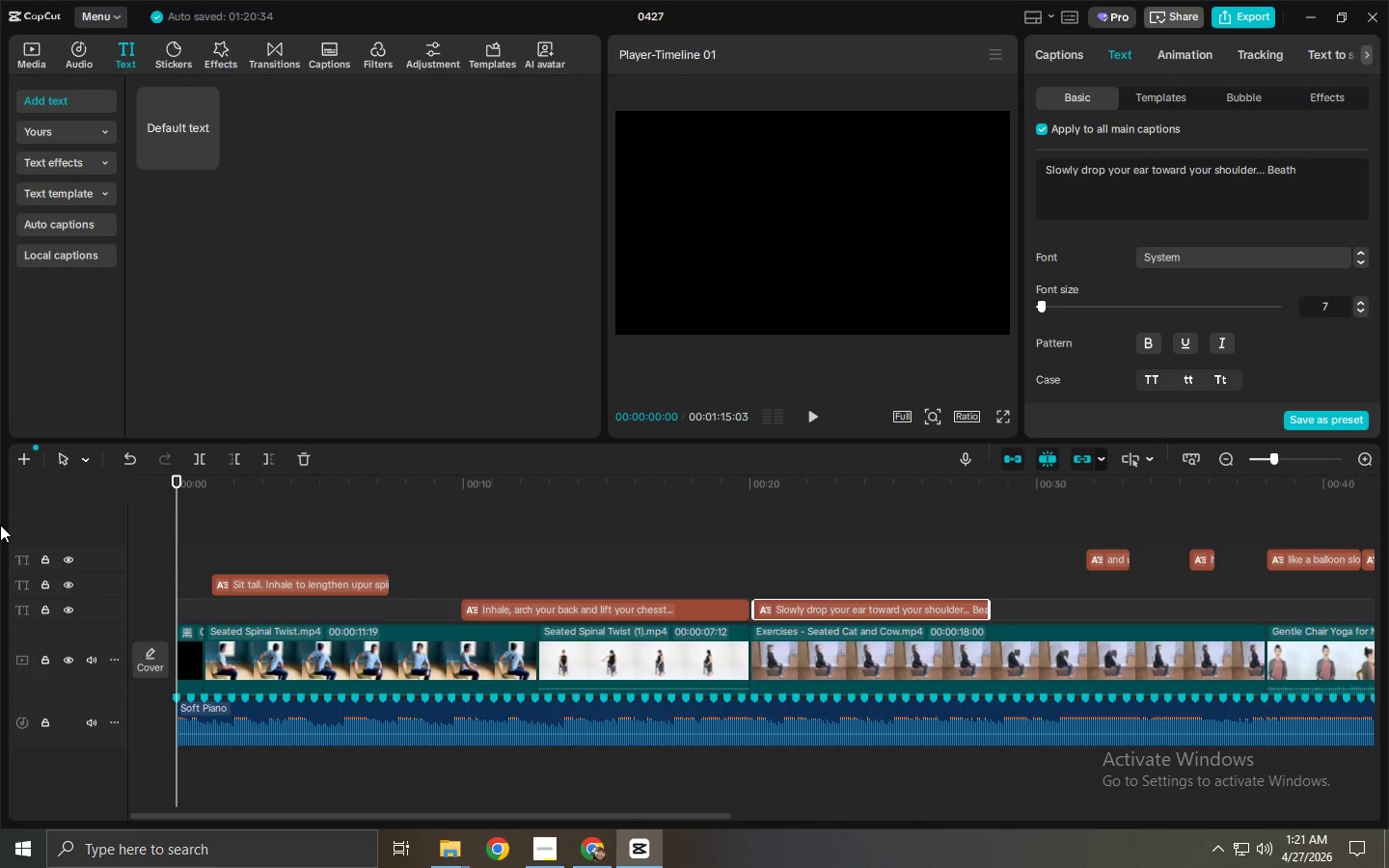 
wait(12.84)
 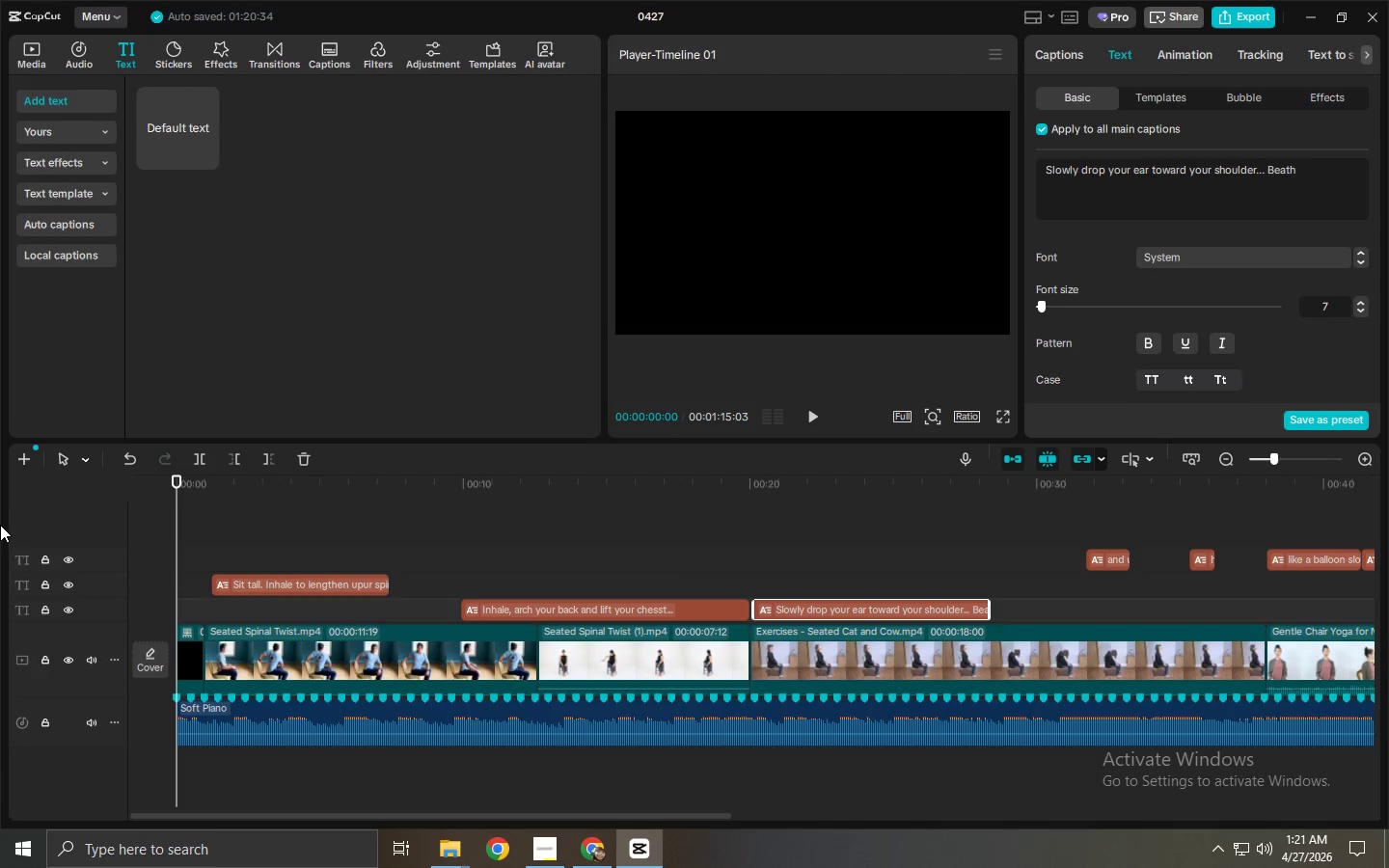 
left_click([864, 611])
 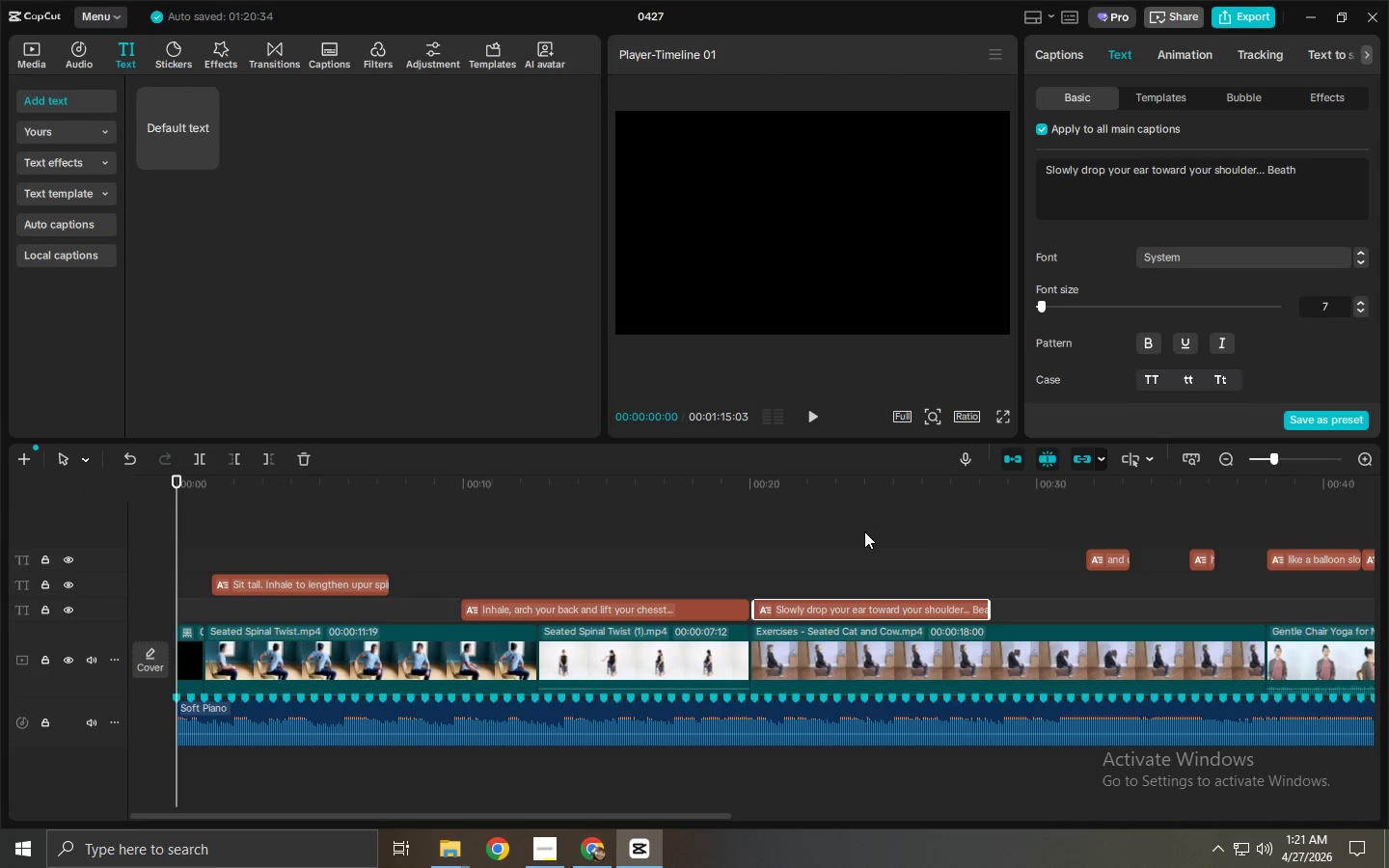 
left_click_drag(start_coordinate=[634, 815], to_coordinate=[846, 815])
 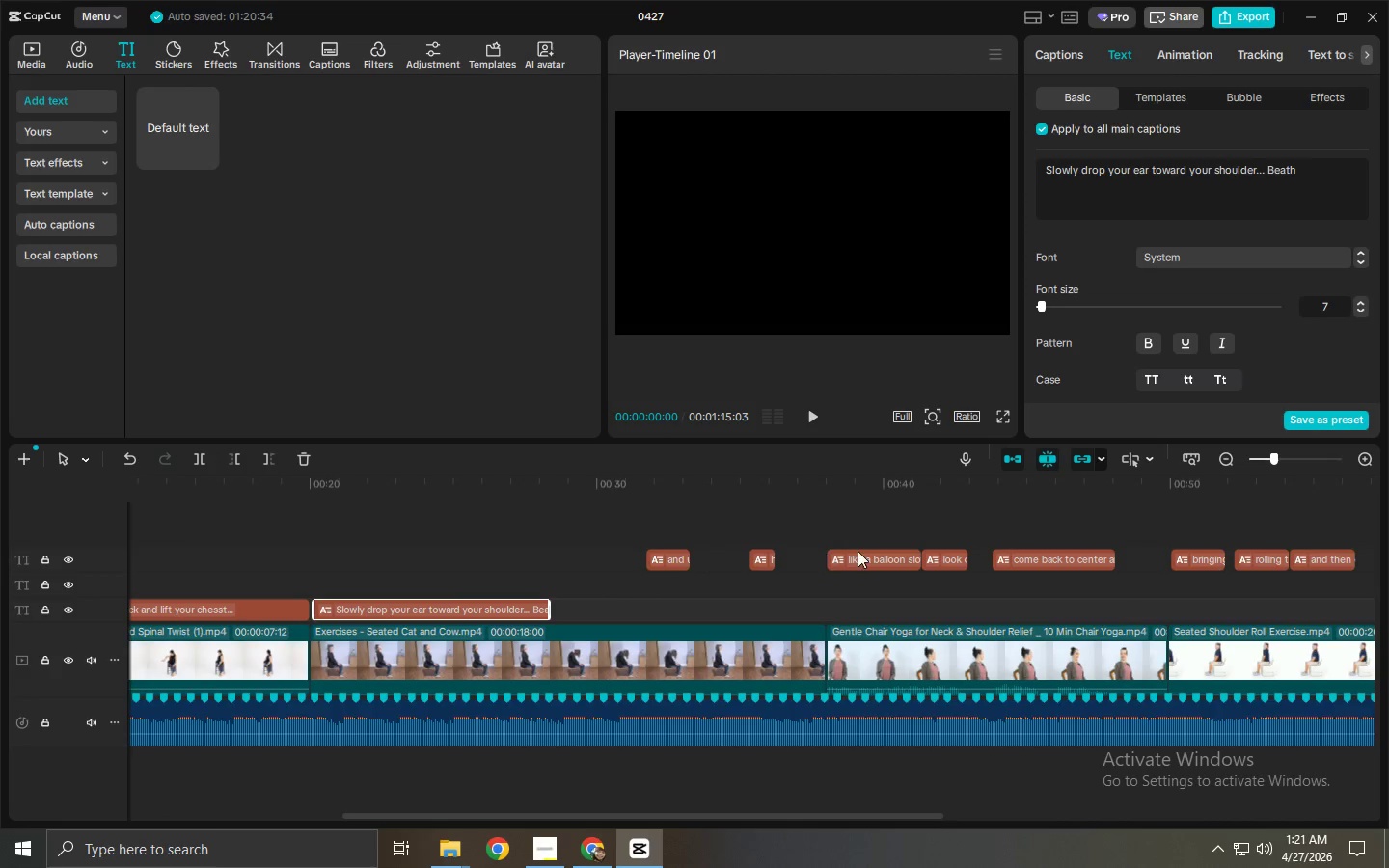 
left_click_drag(start_coordinate=[863, 554], to_coordinate=[586, 608])
 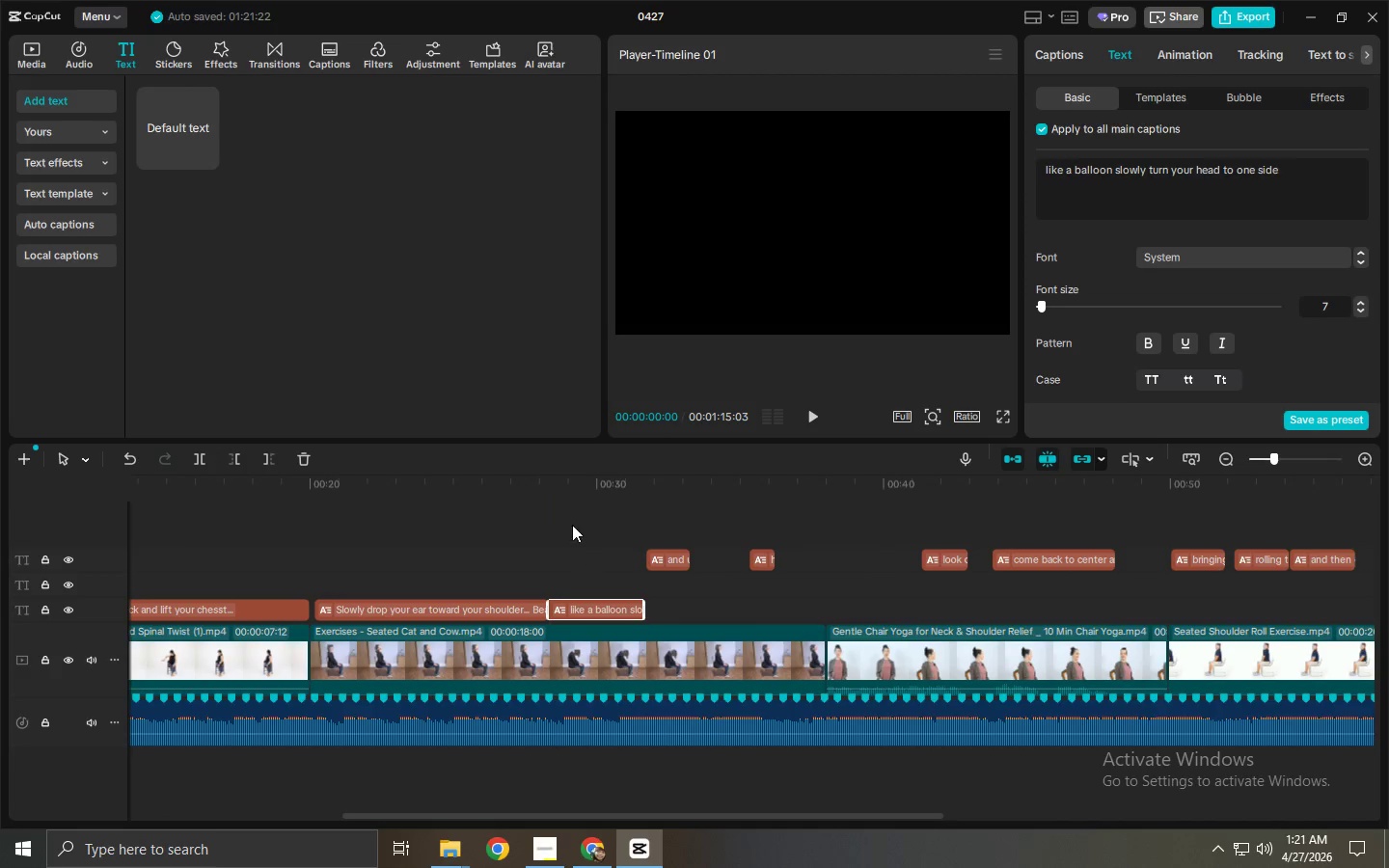 
left_click([546, 491])
 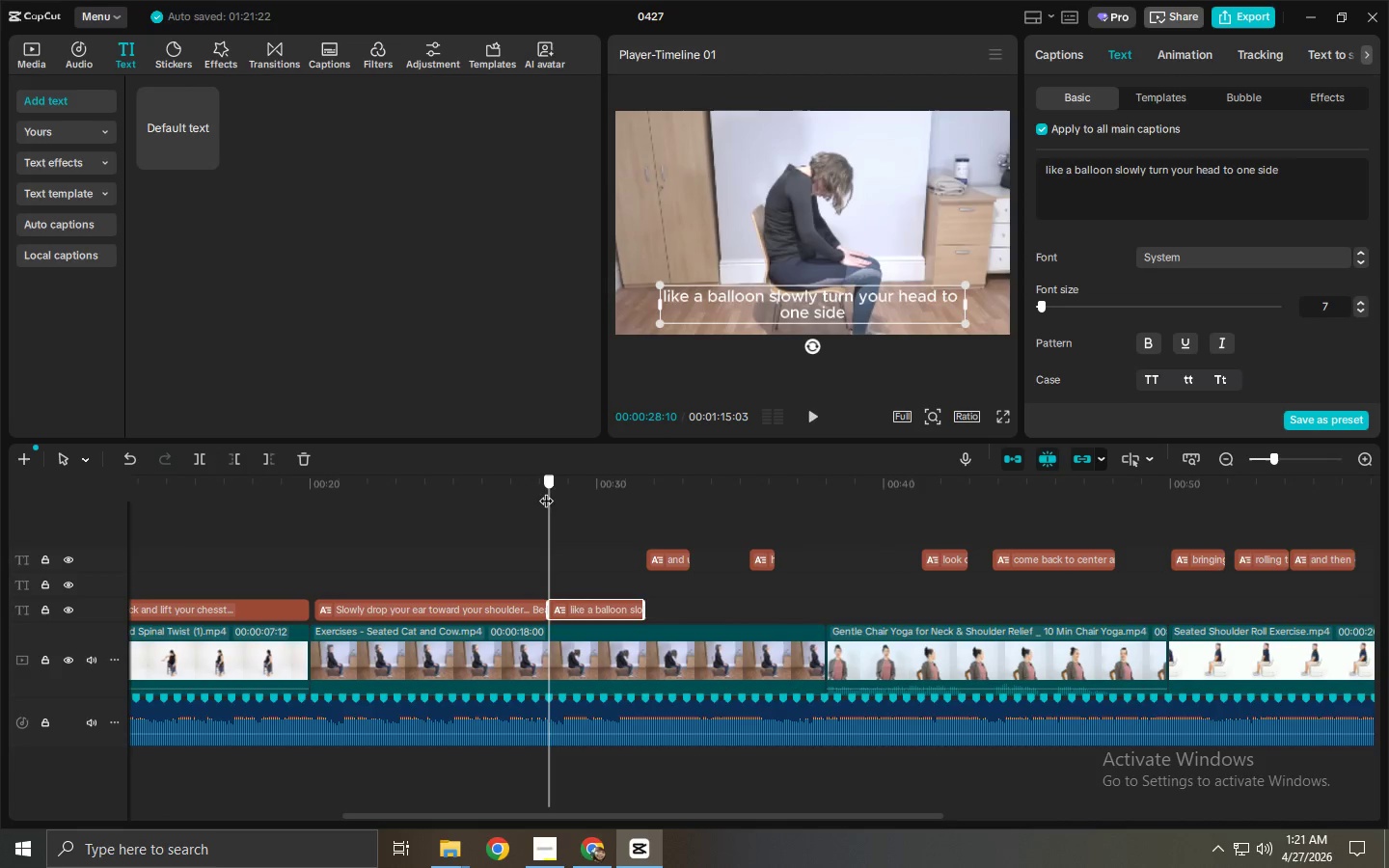 
key(Space)
 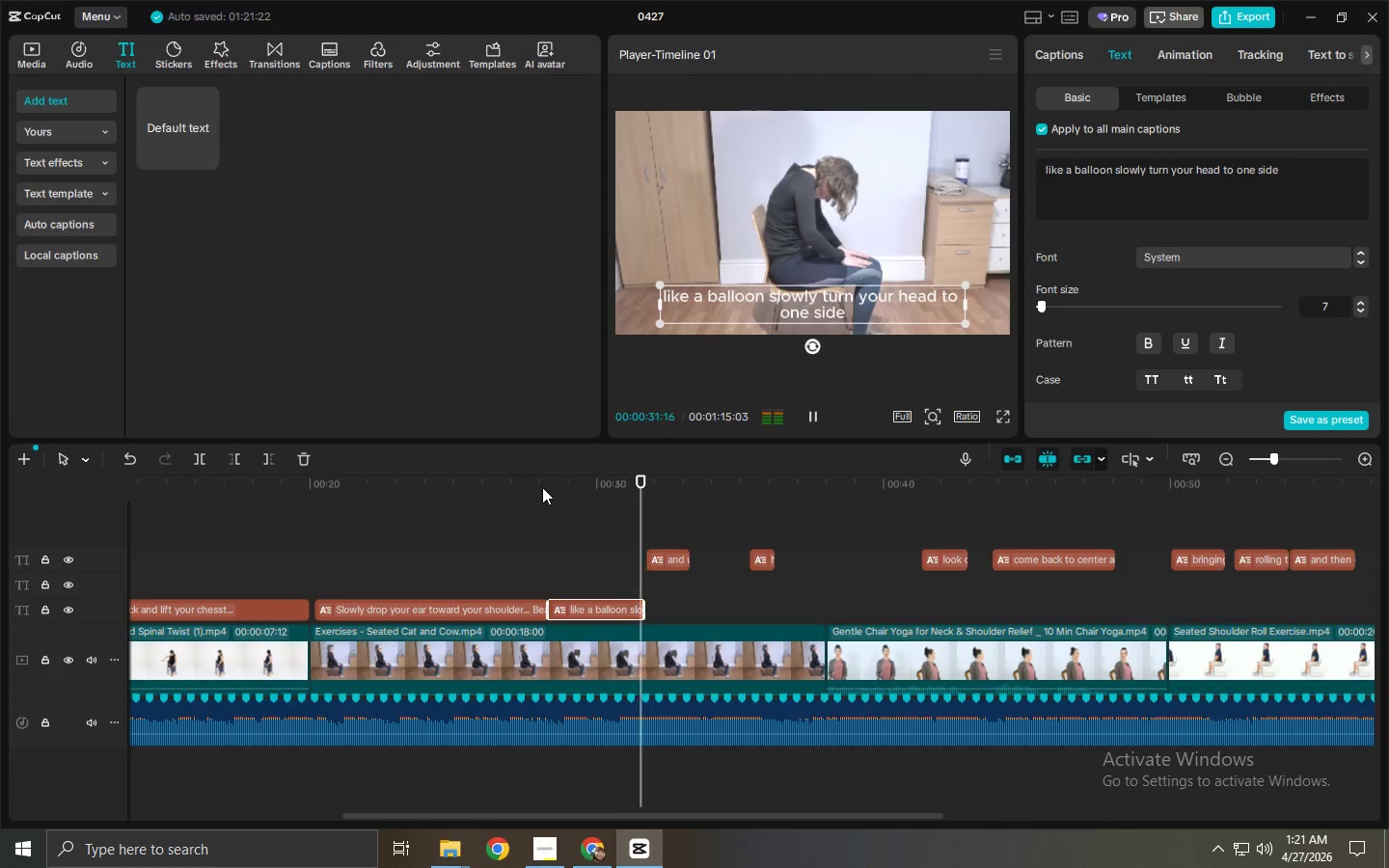 
left_click([573, 609])
 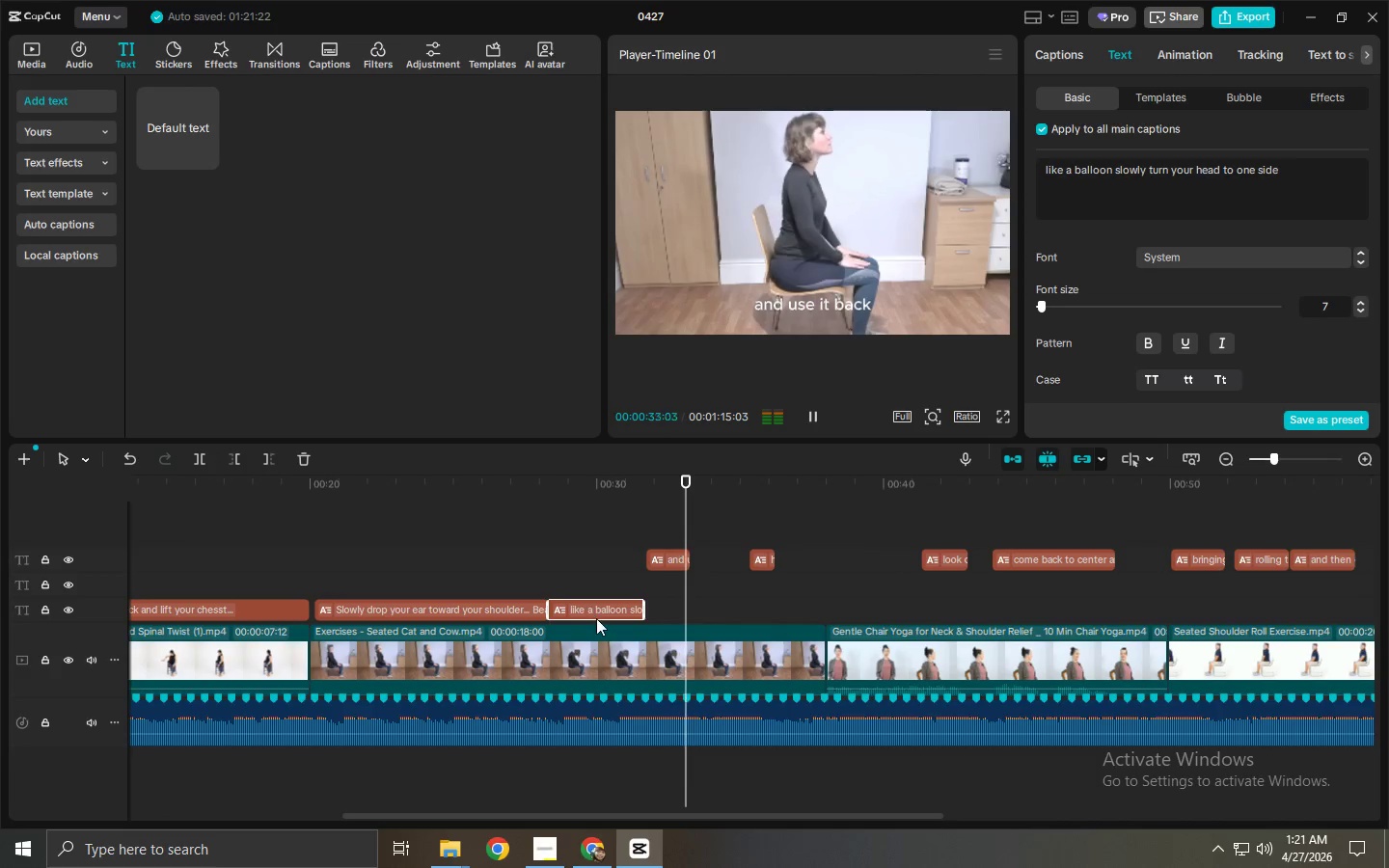 
key(Space)
 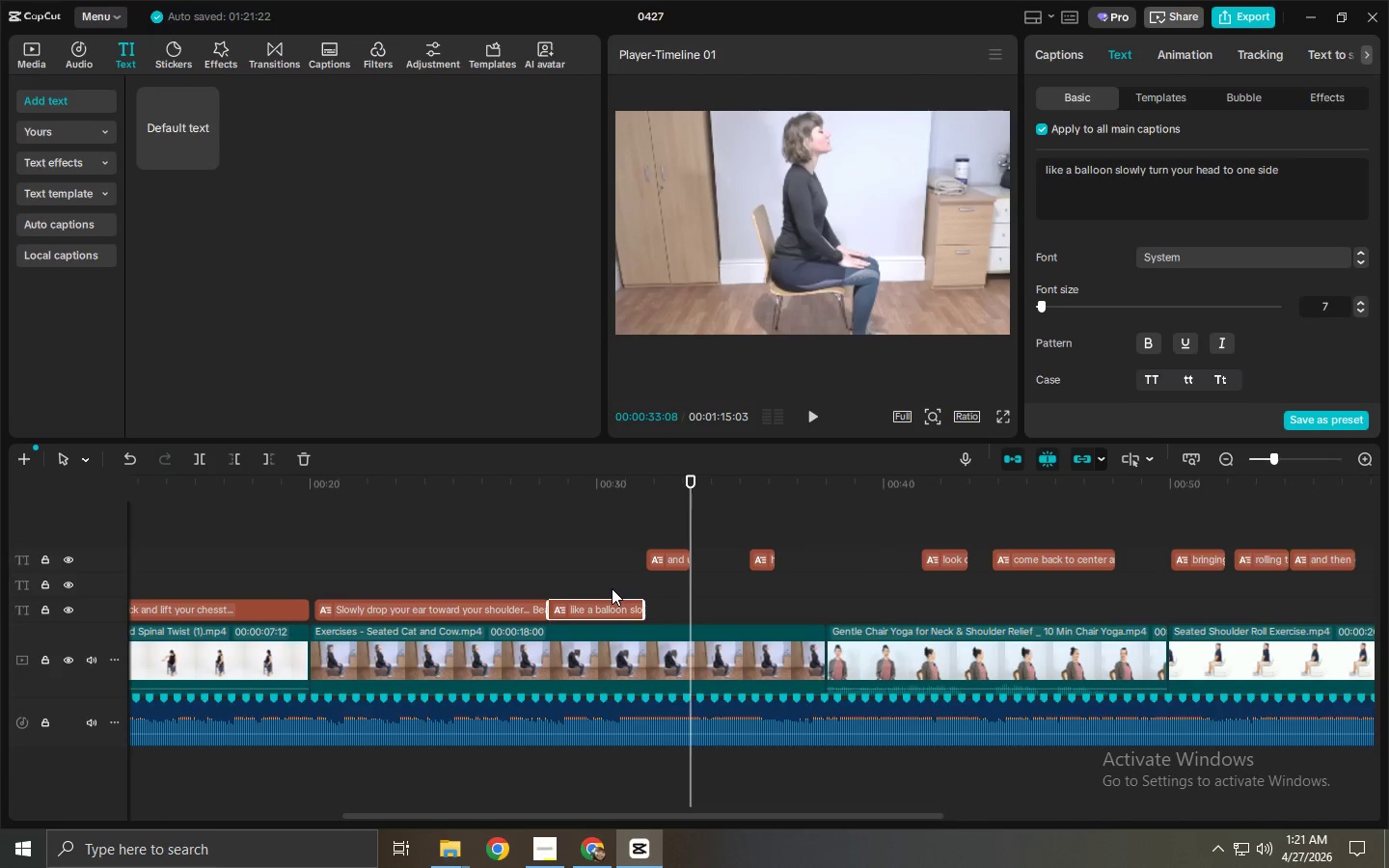 
key(Meta+MetaLeft)
 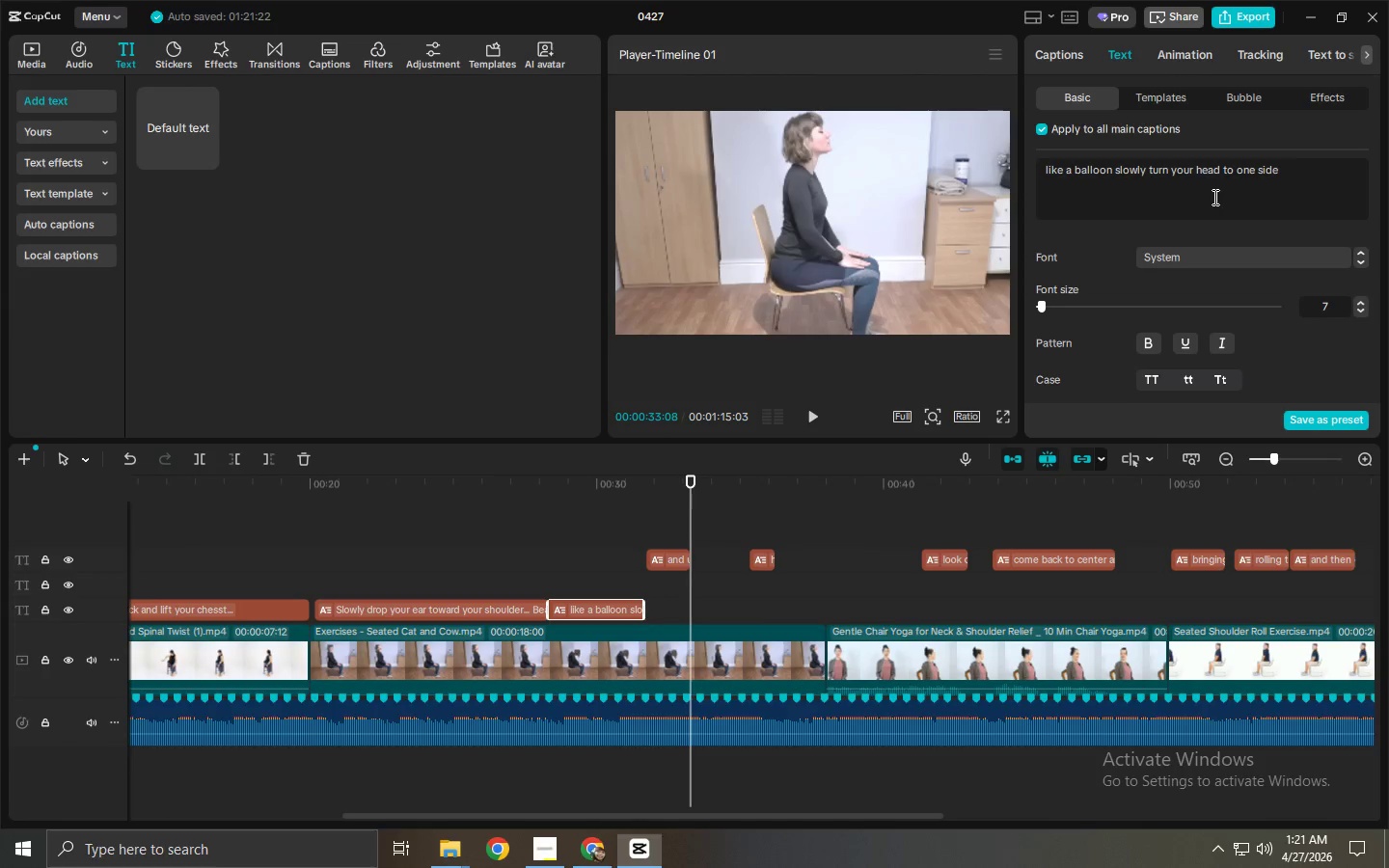 
left_click([1213, 197])
 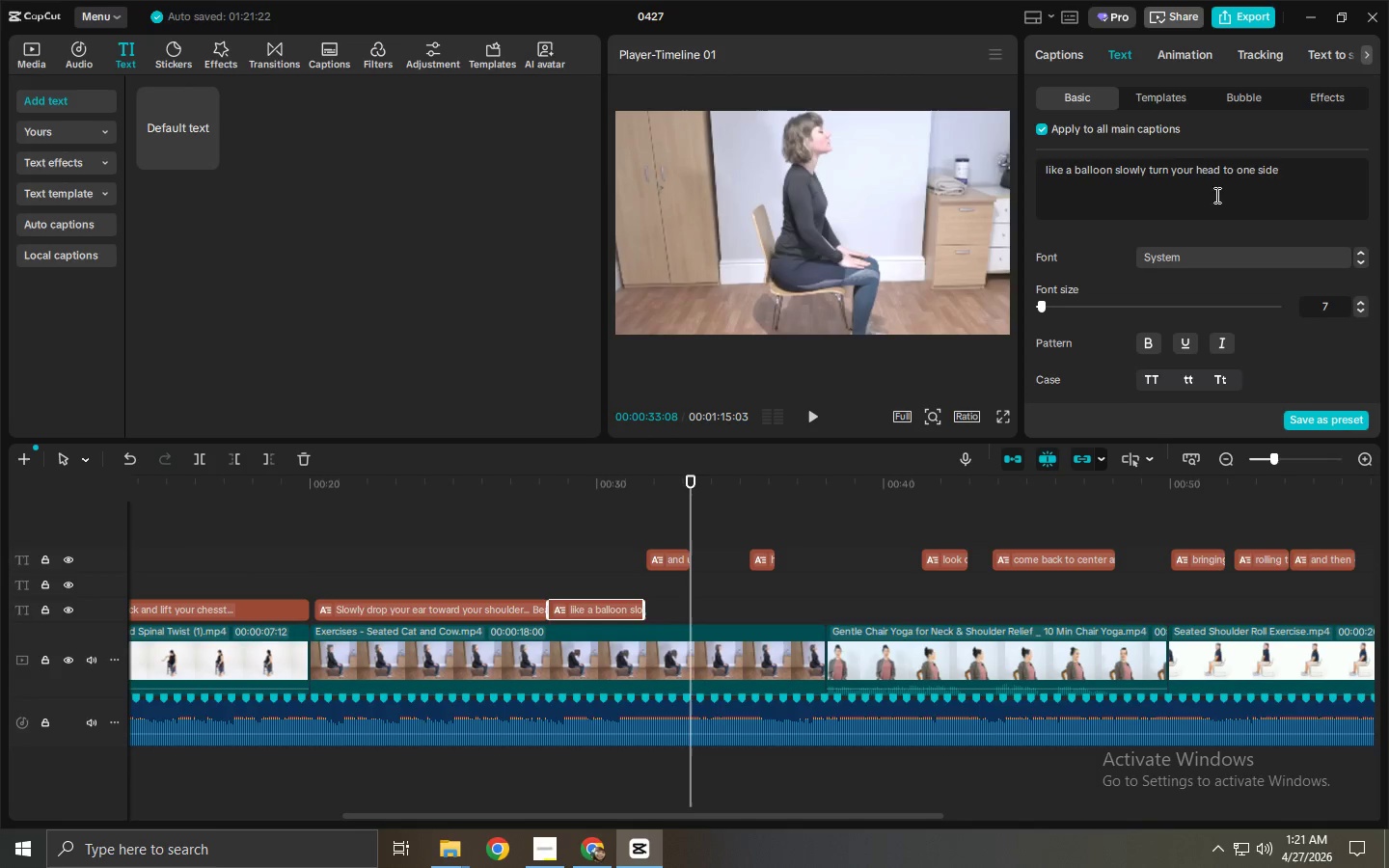 
left_click([1238, 181])
 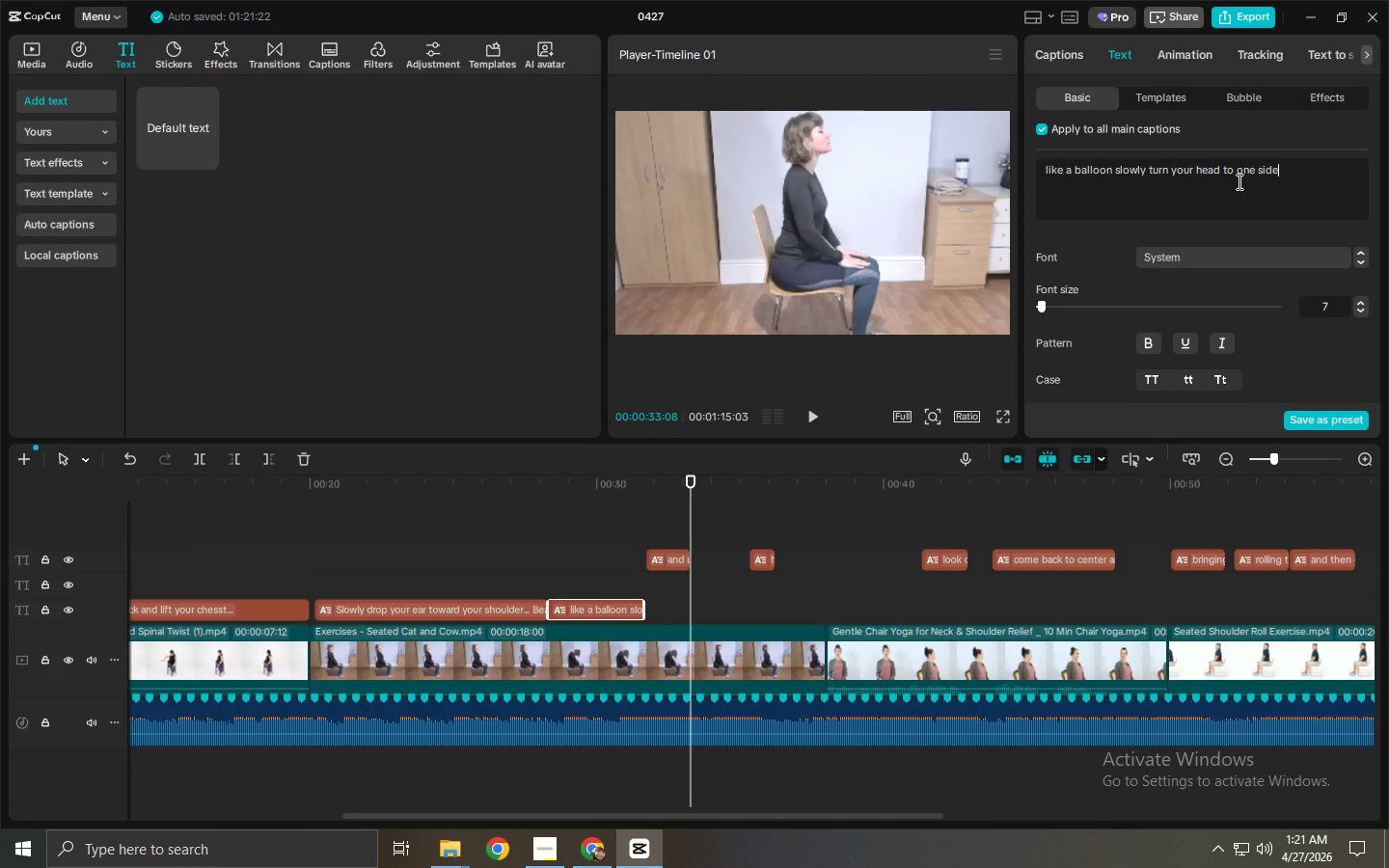 
key(Control+ControlLeft)
 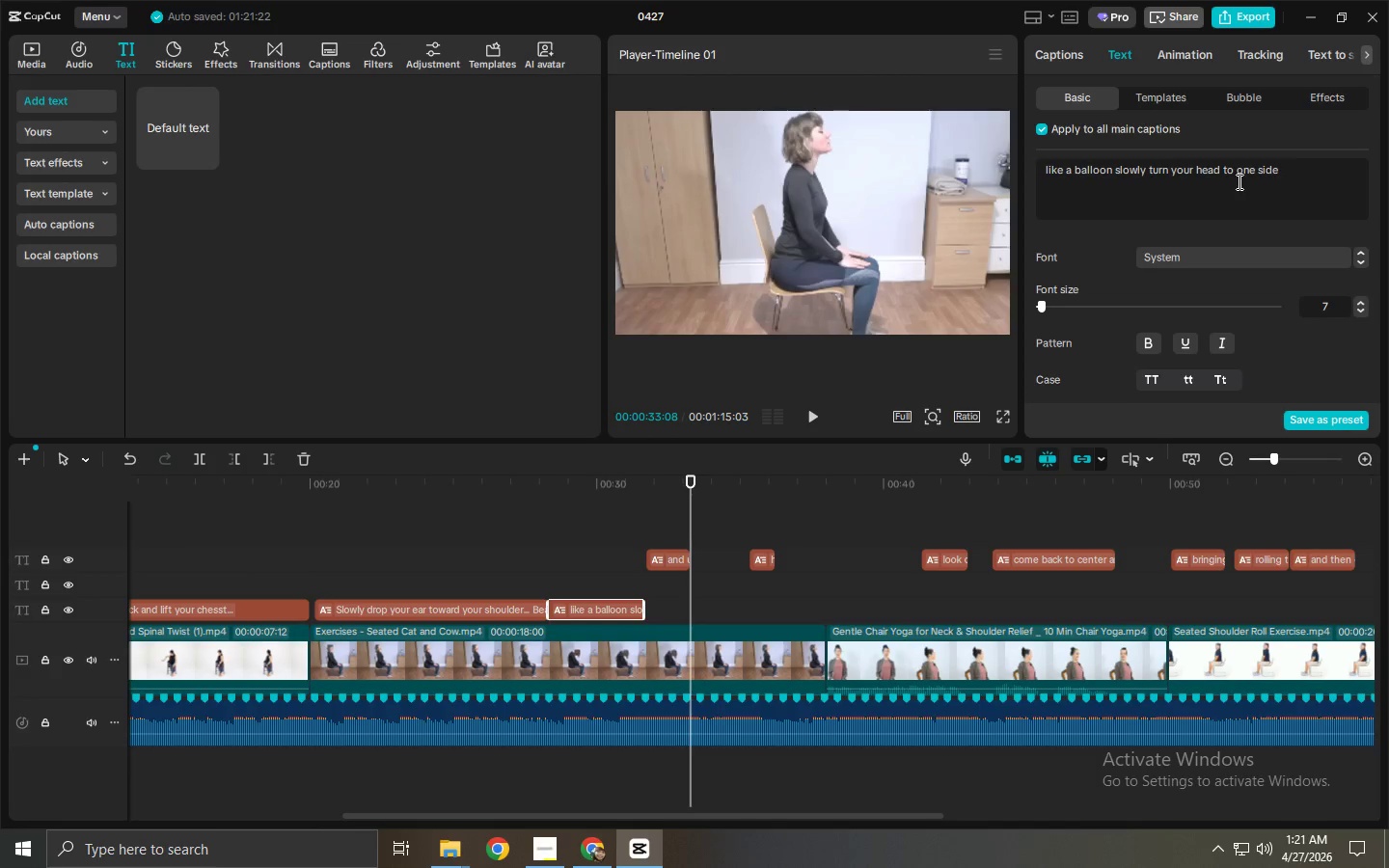 
key(Control+A)
 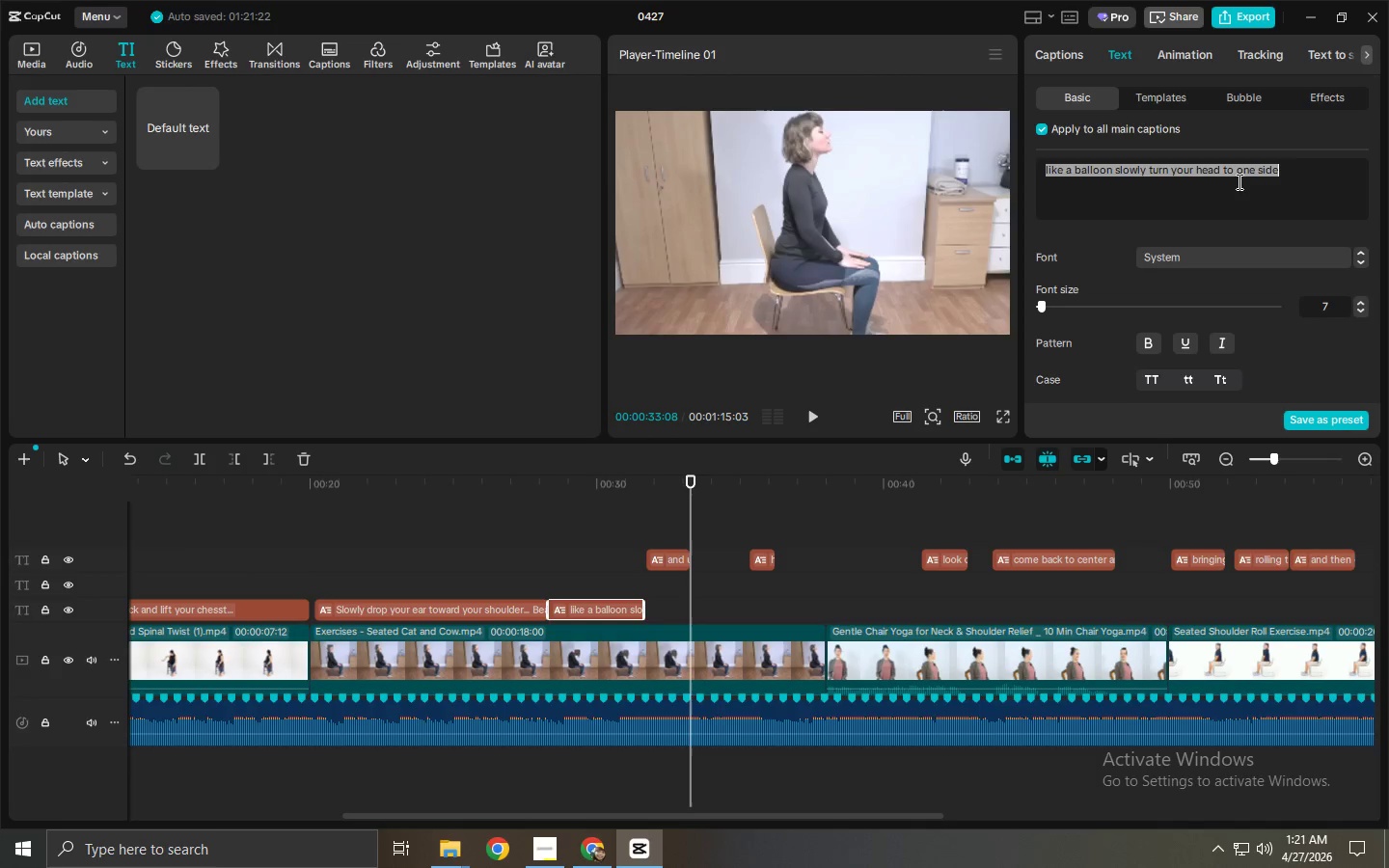 
type(Roll ypur)
key(Backspace)
key(Backspace)
key(Backspace)
type(our)
 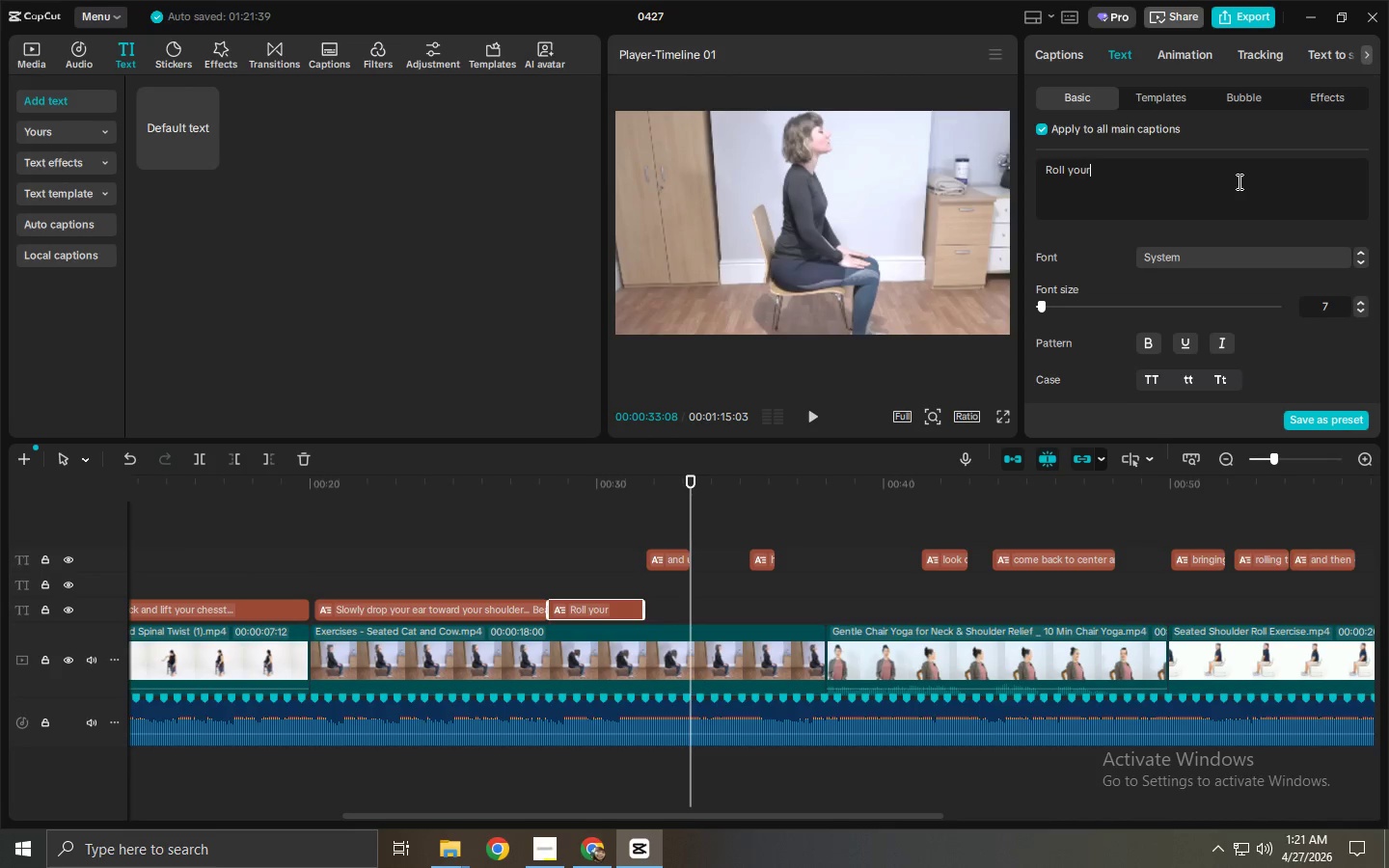 
wait(7.77)
 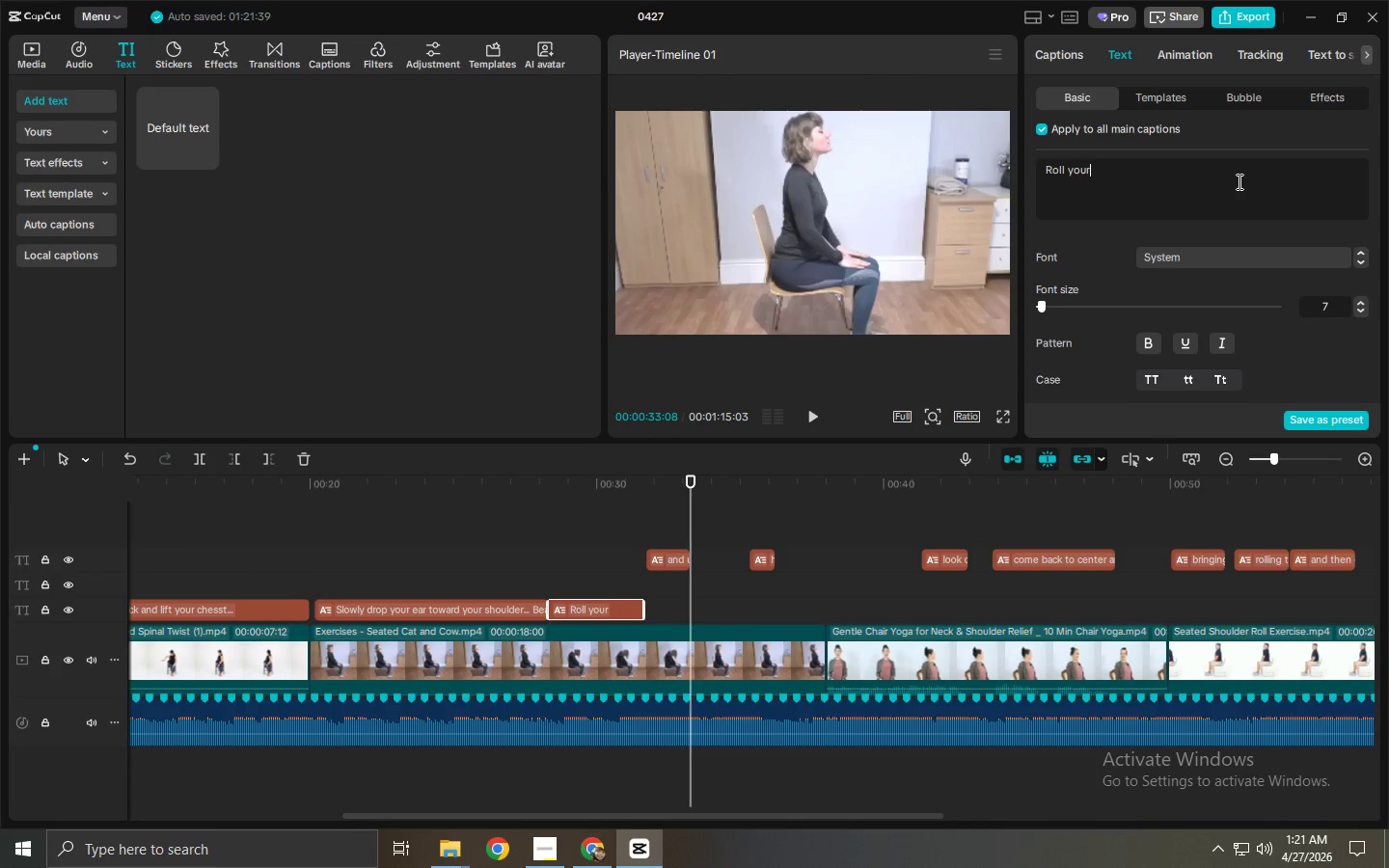 
type( sho)
key(Backspace)
type(ulder)
key(Backspace)
key(Backspace)
key(Backspace)
key(Backspace)
key(Backspace)
type(ould)
 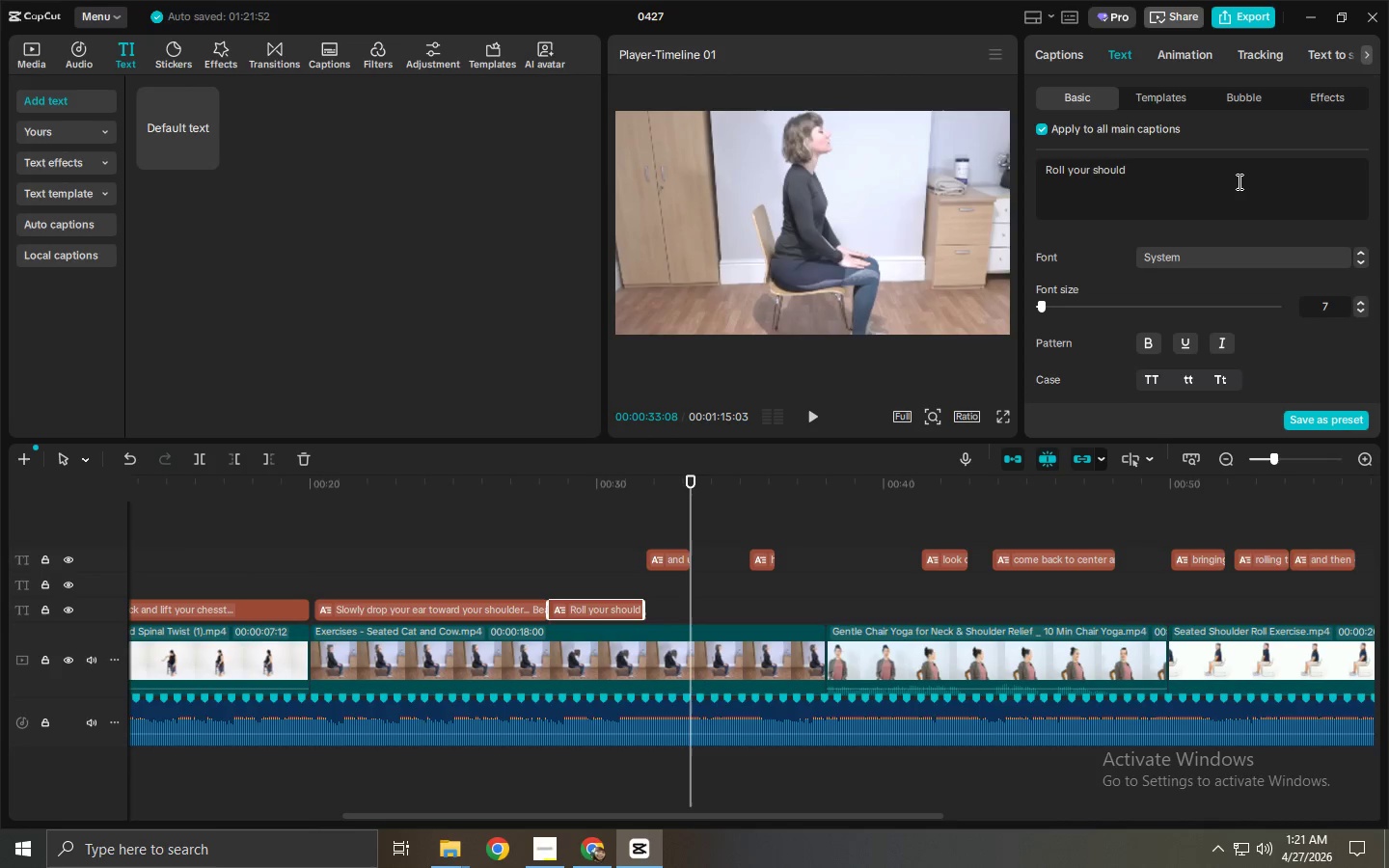 
wait(7.45)
 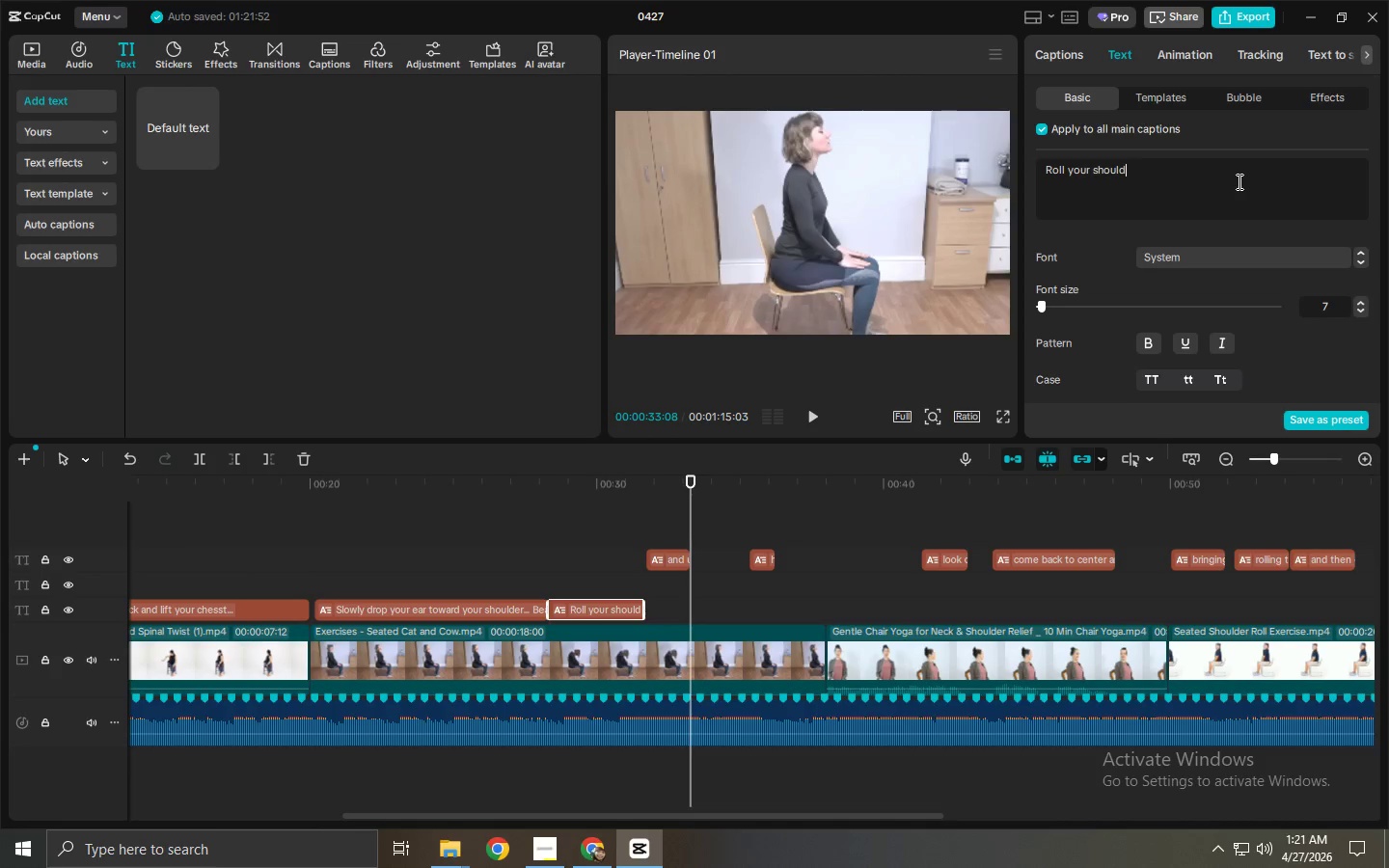 
type( ho)
key(Backspace)
key(Backspace)
type(shoulter)
key(Backspace)
key(Backspace)
key(Backspace)
key(Backspace)
type(lders)
 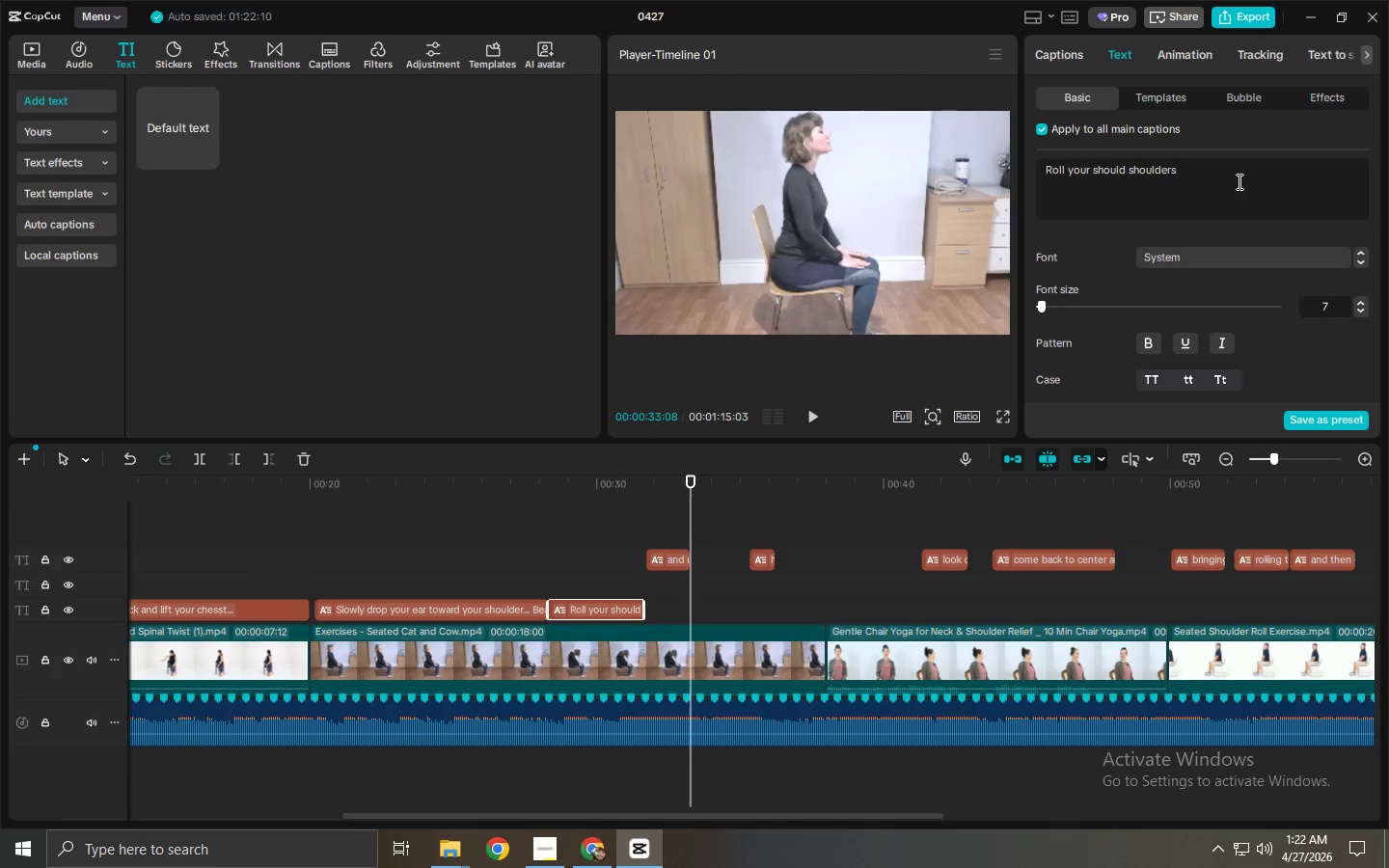 
wait(11.44)
 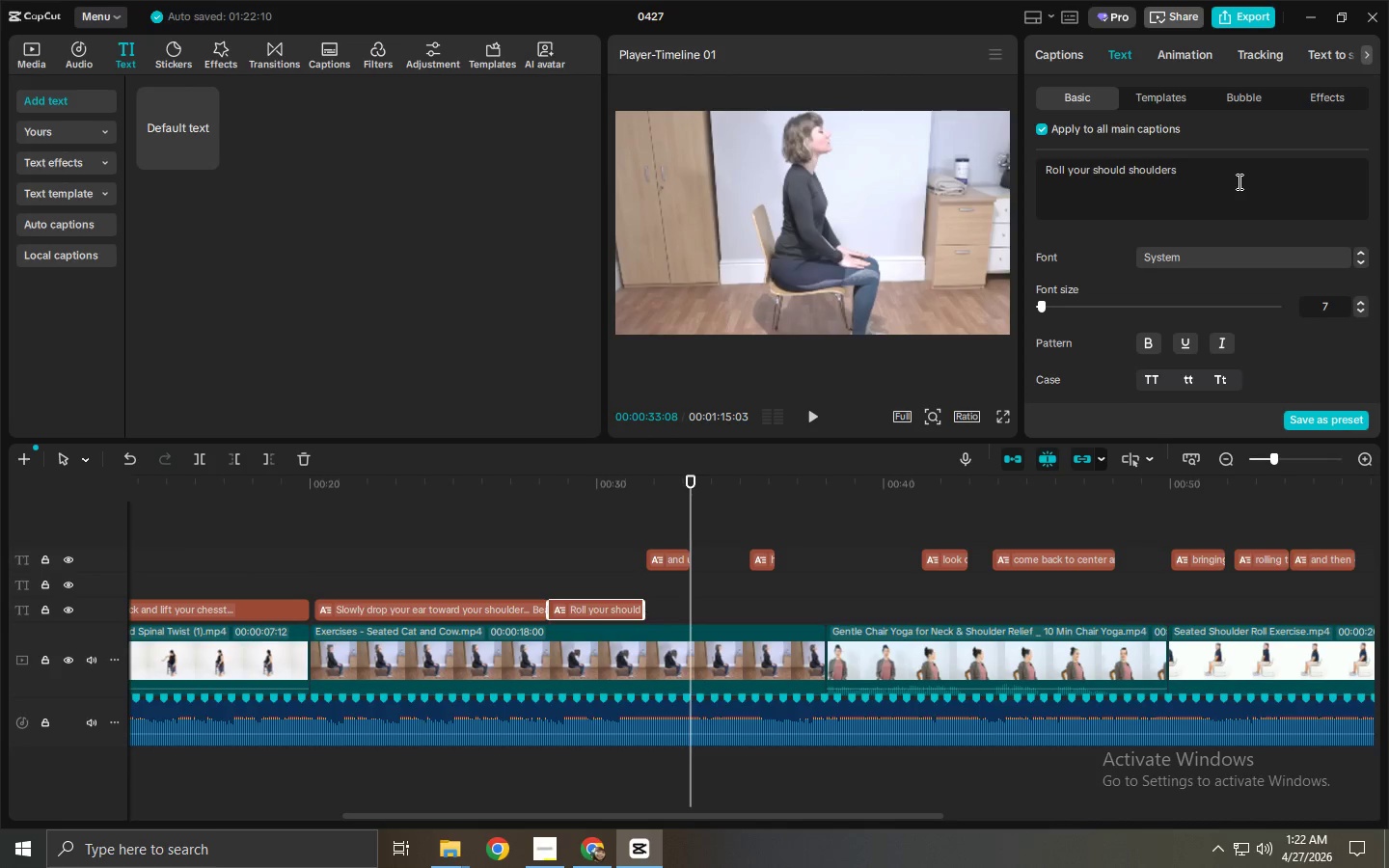 
left_click([1259, 171])
 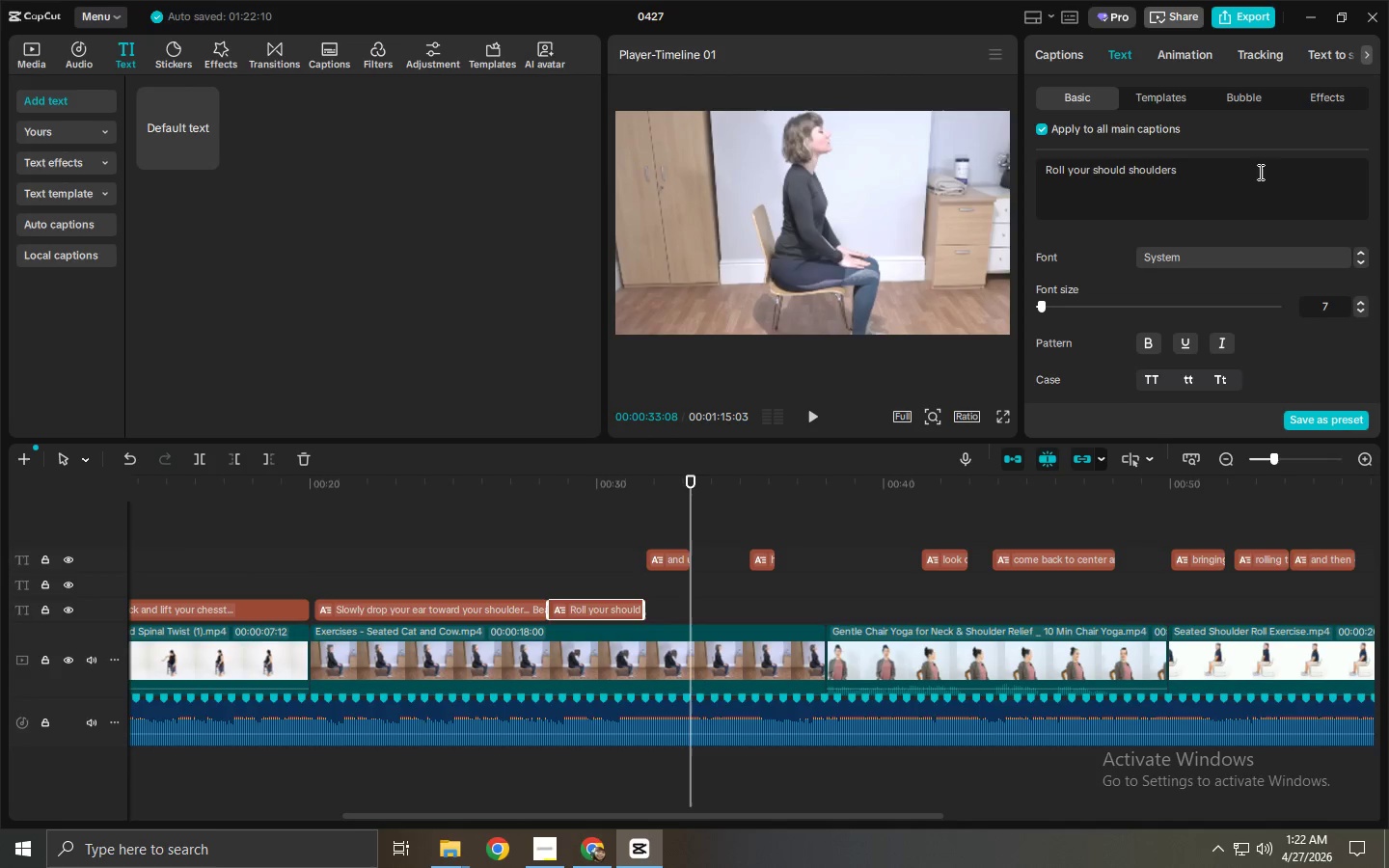 
type( bl)
key(Backspace)
type(ckl)
key(Backspace)
key(Backspace)
type(k ad )
key(Backspace)
key(Backspace)
type(nd wo)
key(Backspace)
key(Backspace)
type(diwn)
key(Backspace)
key(Backspace)
key(Backspace)
type(own)
 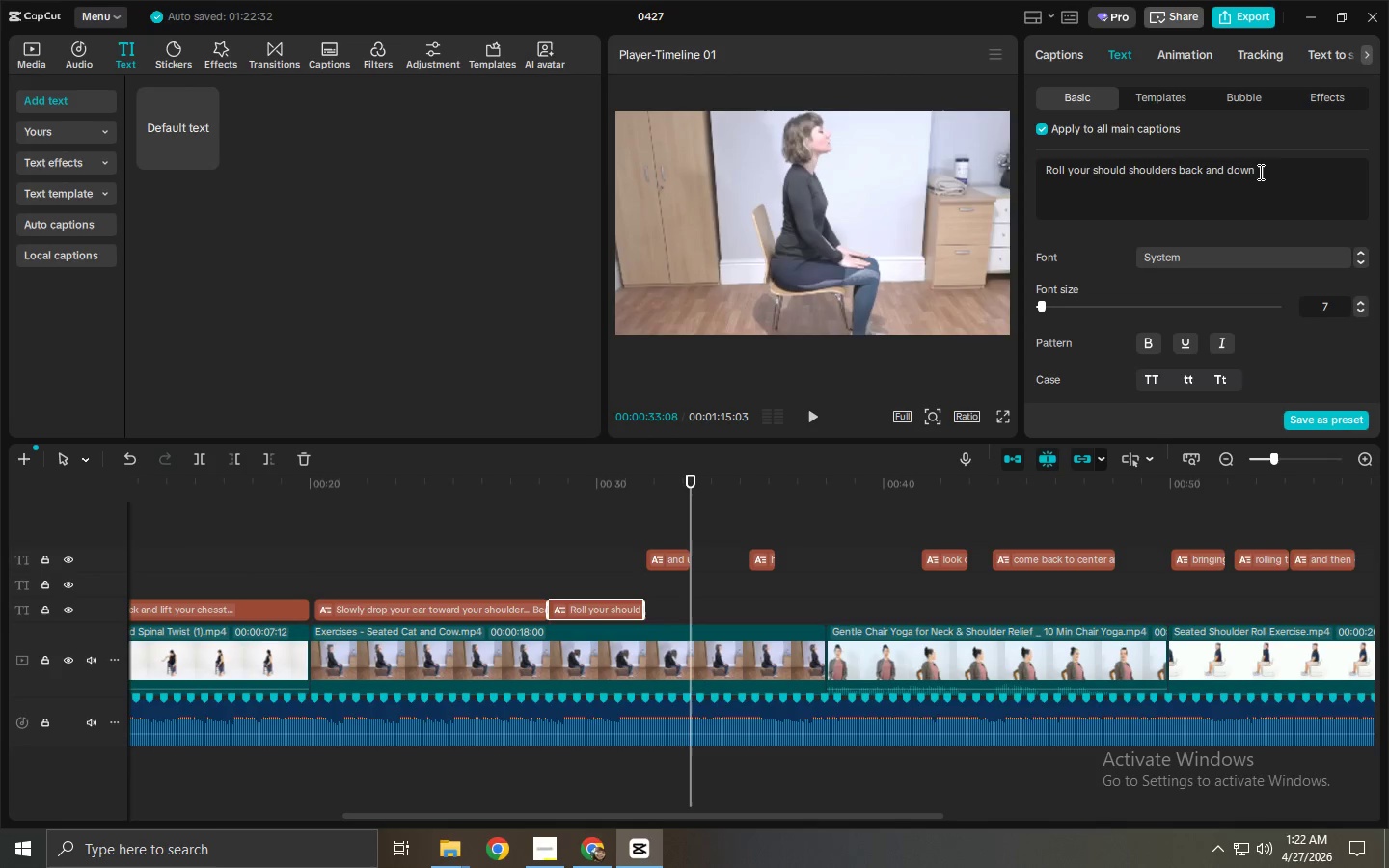 
wait(12.34)
 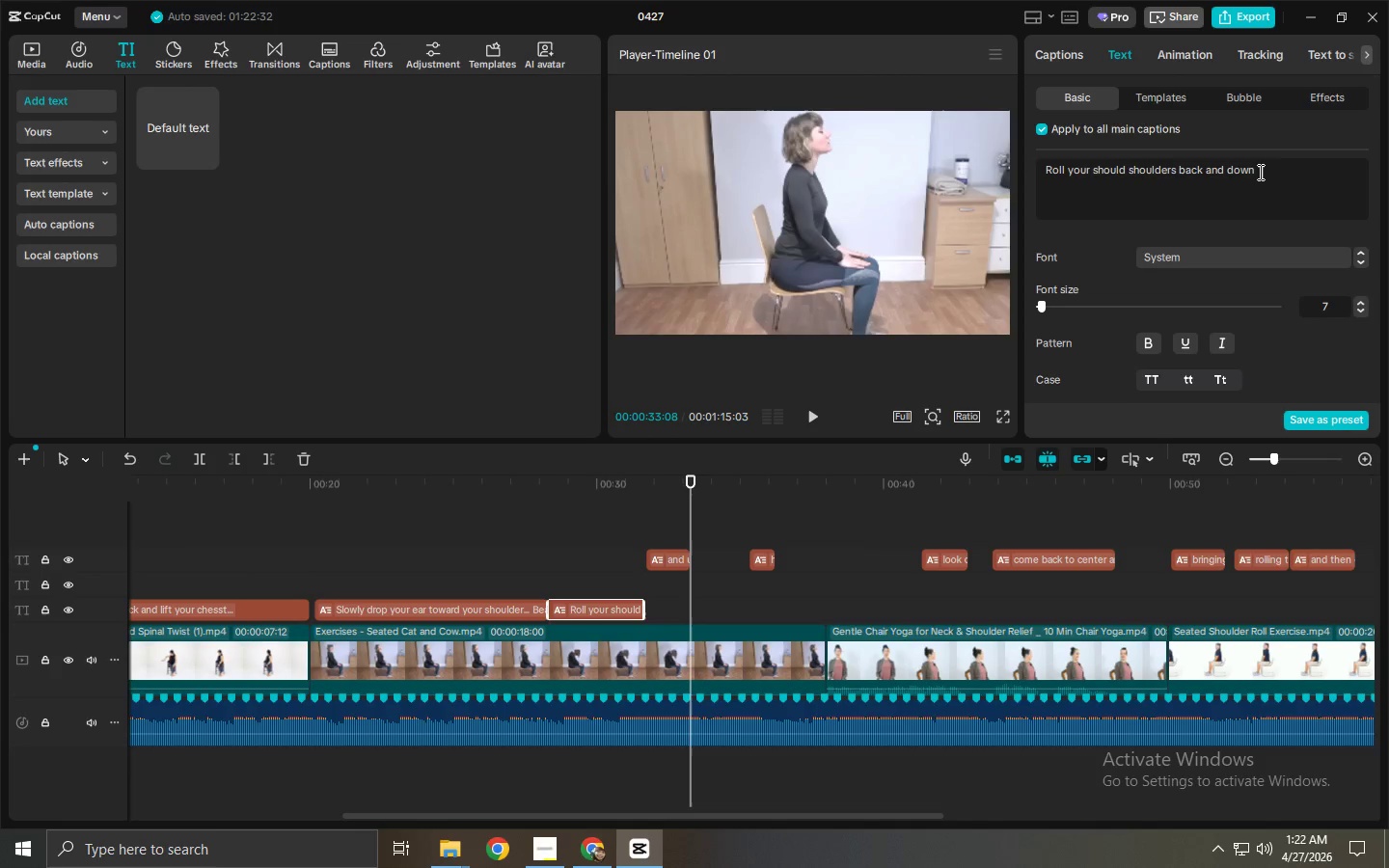 
left_click_drag(start_coordinate=[1131, 167], to_coordinate=[1072, 177])
 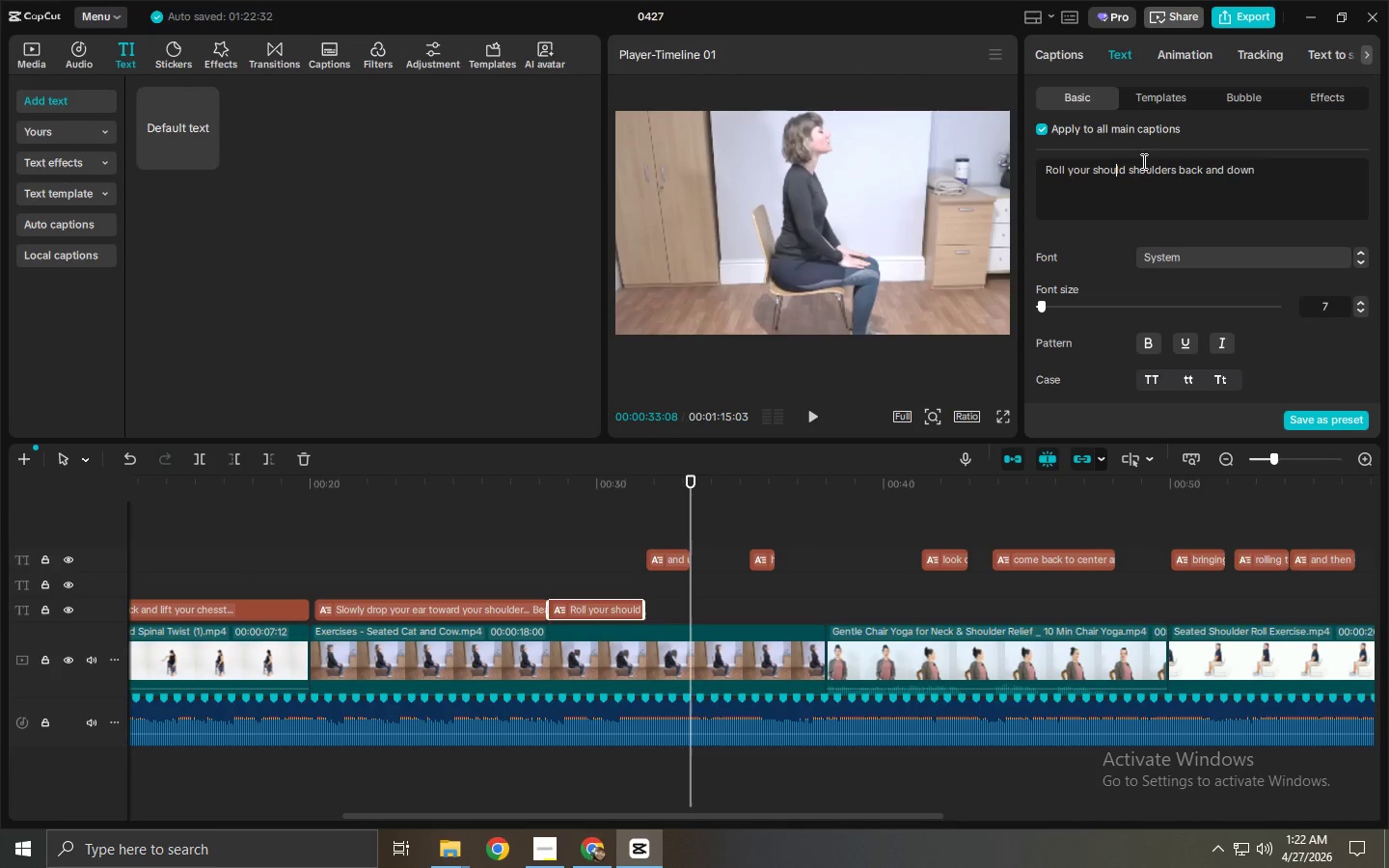 
left_click_drag(start_coordinate=[1130, 163], to_coordinate=[1107, 165])
 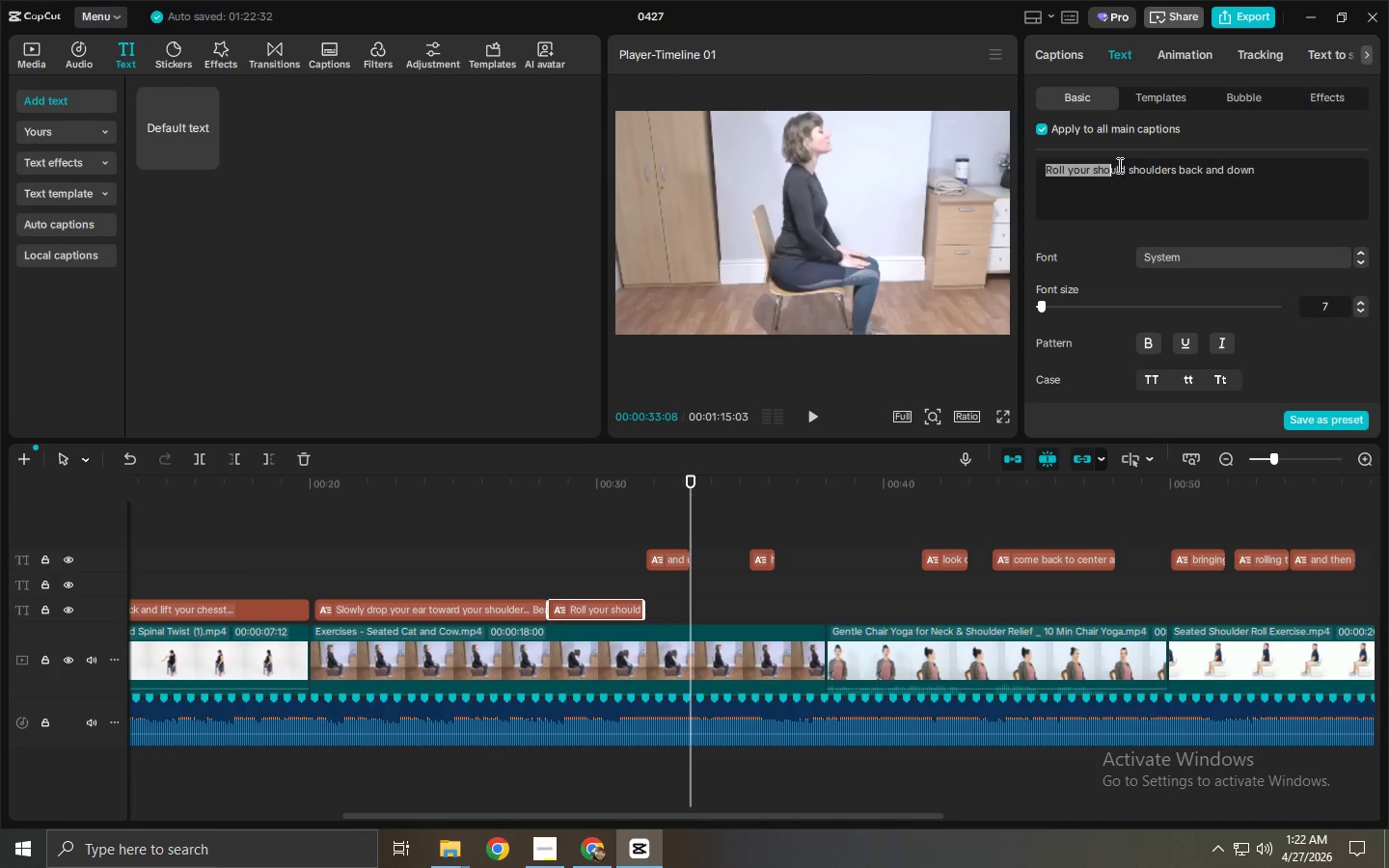 
left_click([1118, 165])
 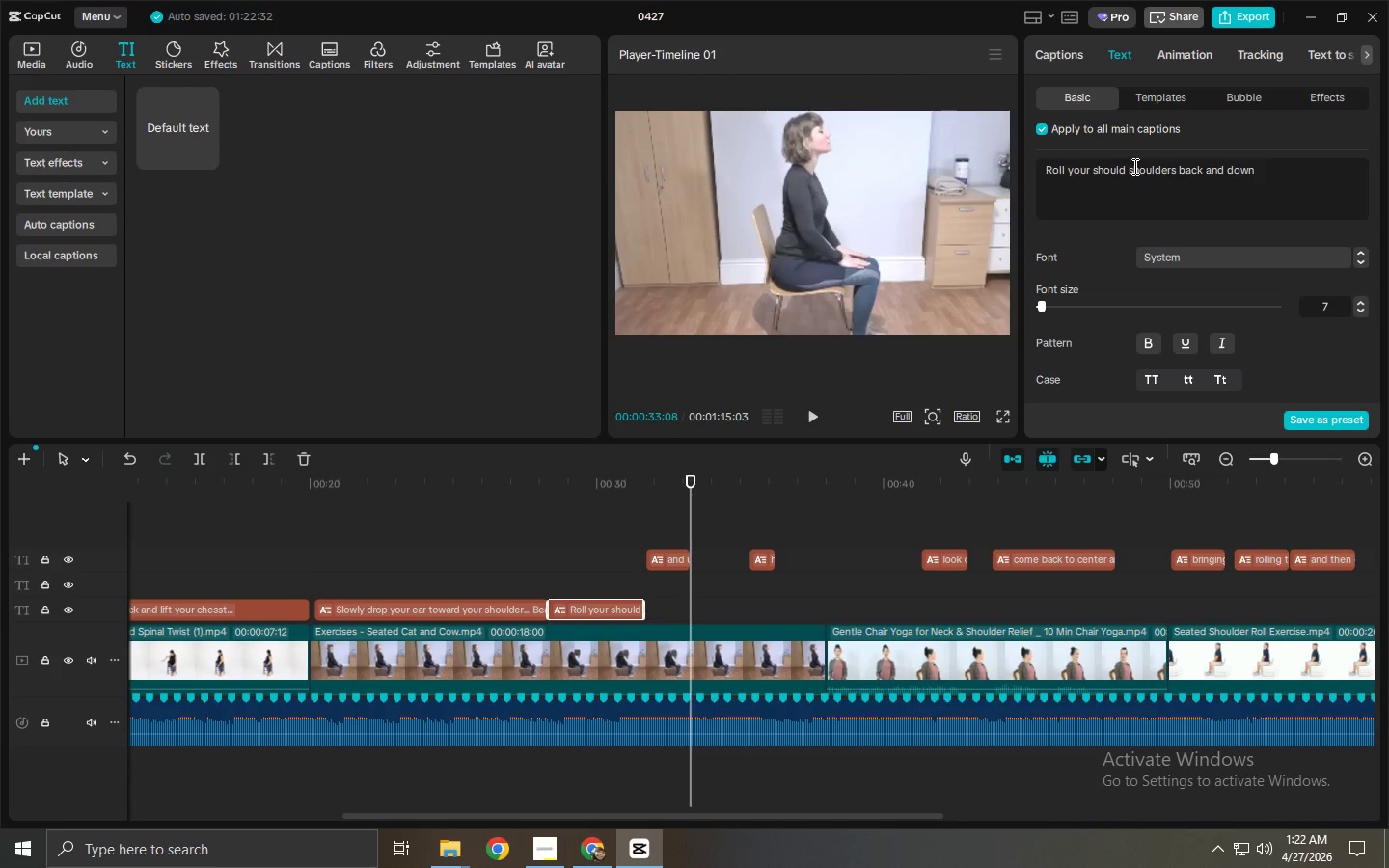 
left_click_drag(start_coordinate=[1134, 166], to_coordinate=[1092, 168])
 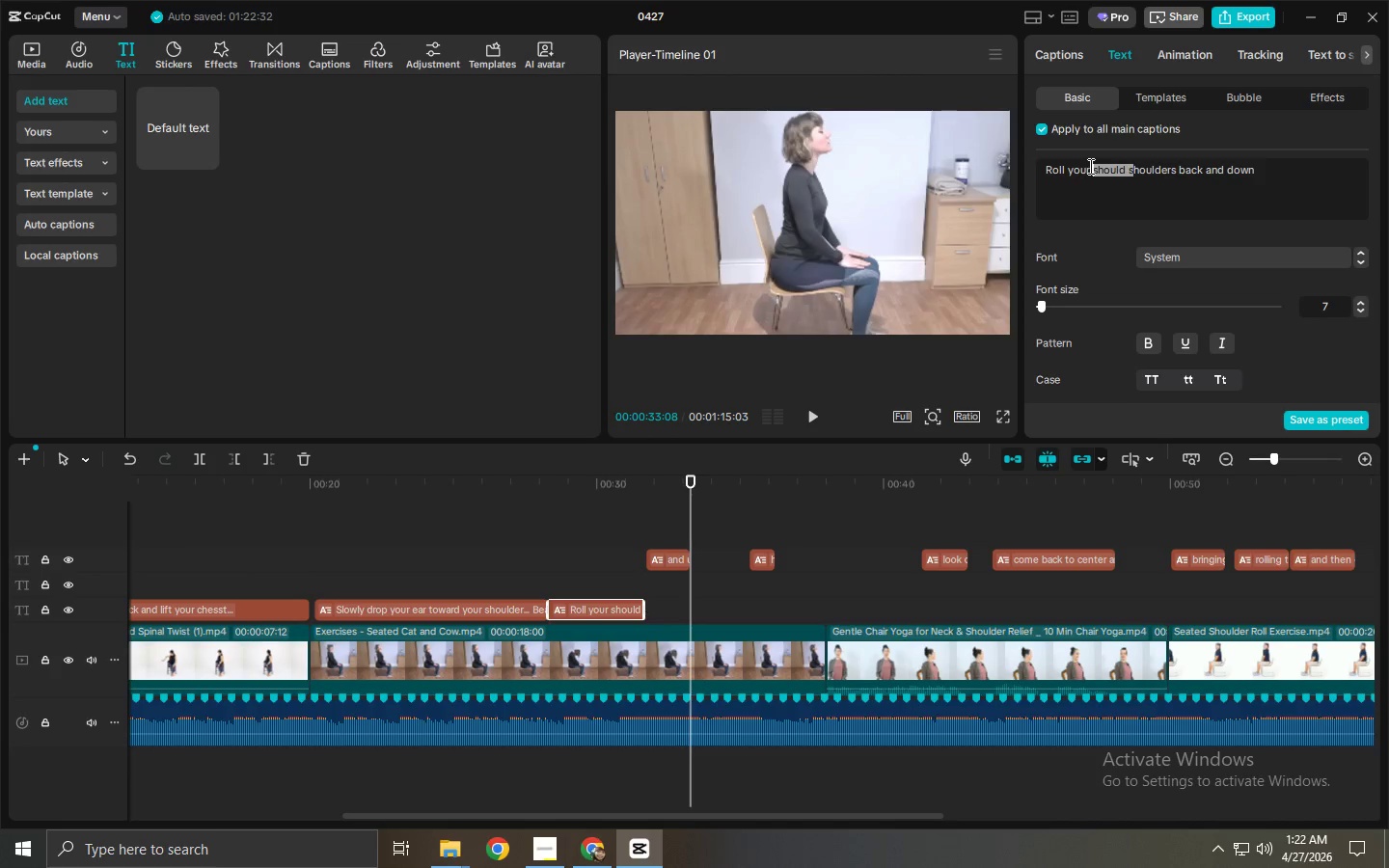 
key(Backspace)
 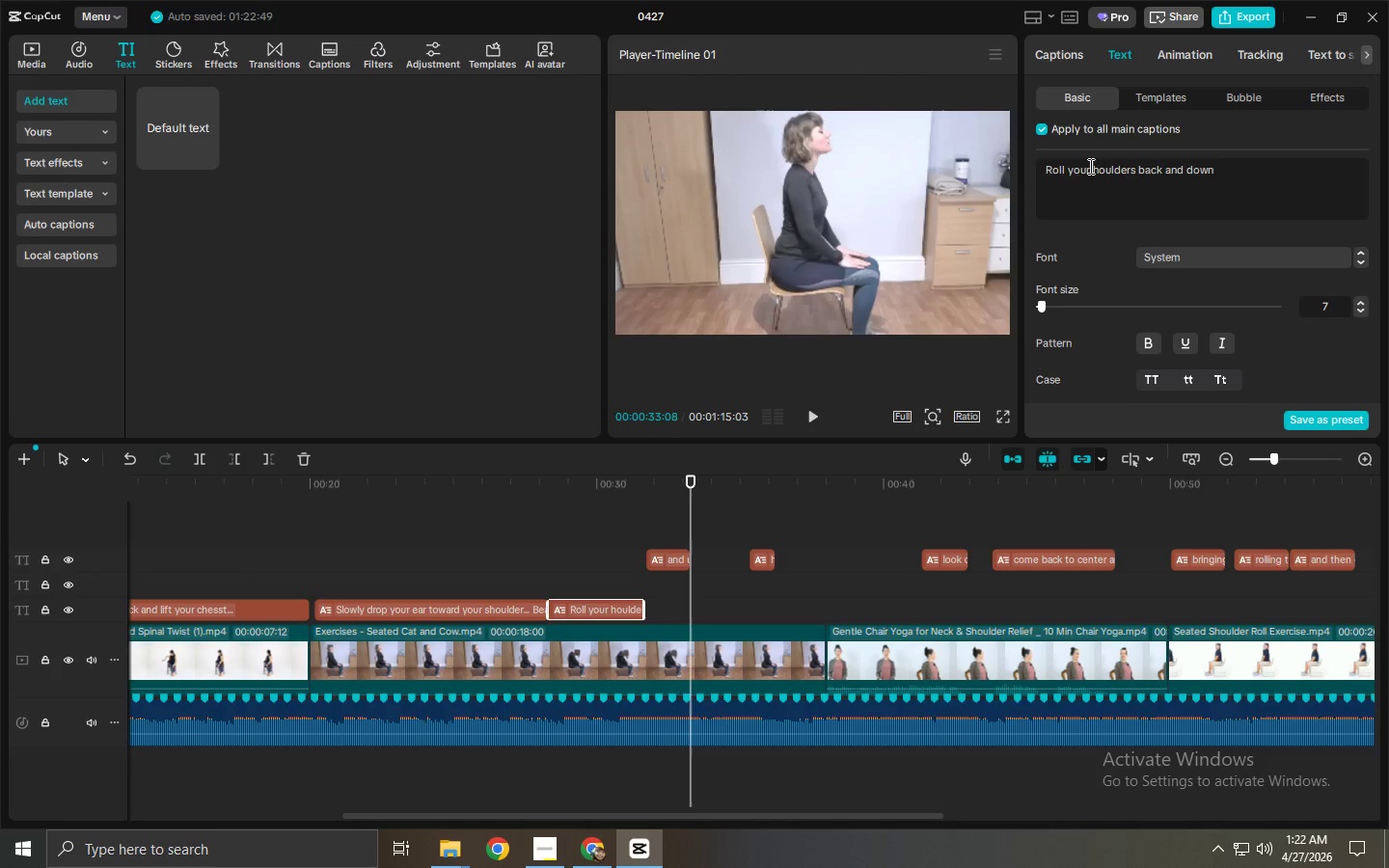 
key(Backspace)
 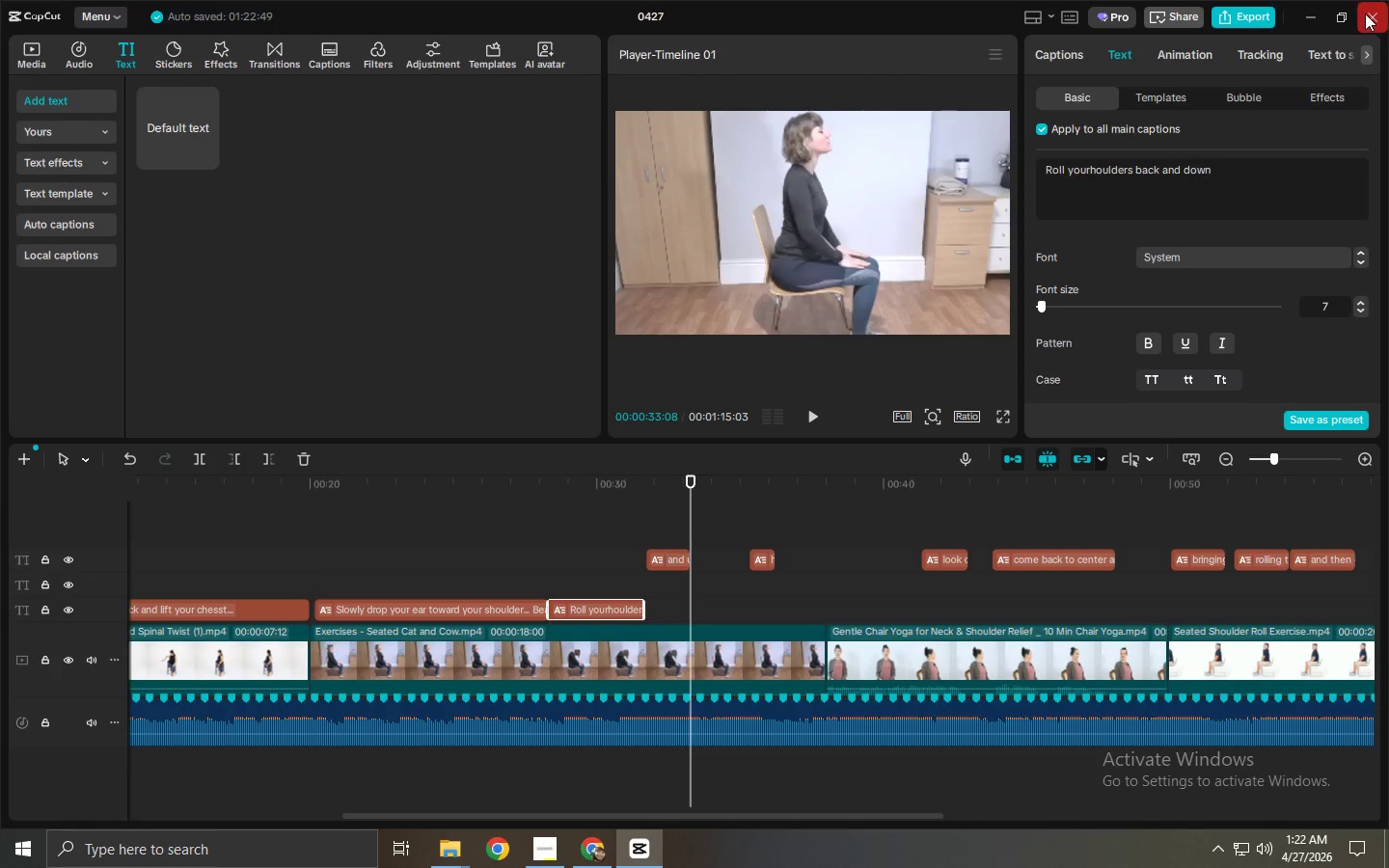 
key(Space)
 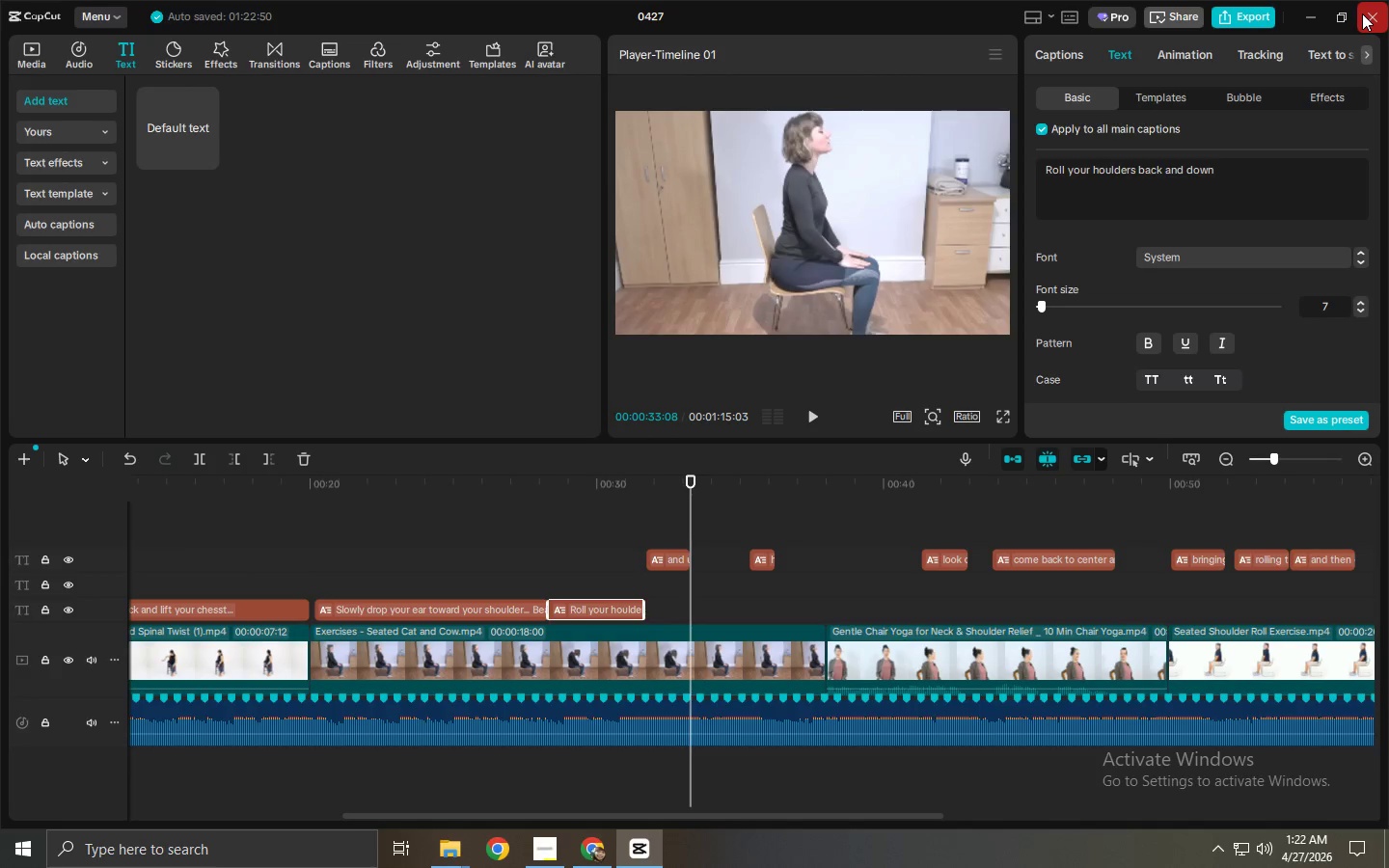 
key(Backspace)
 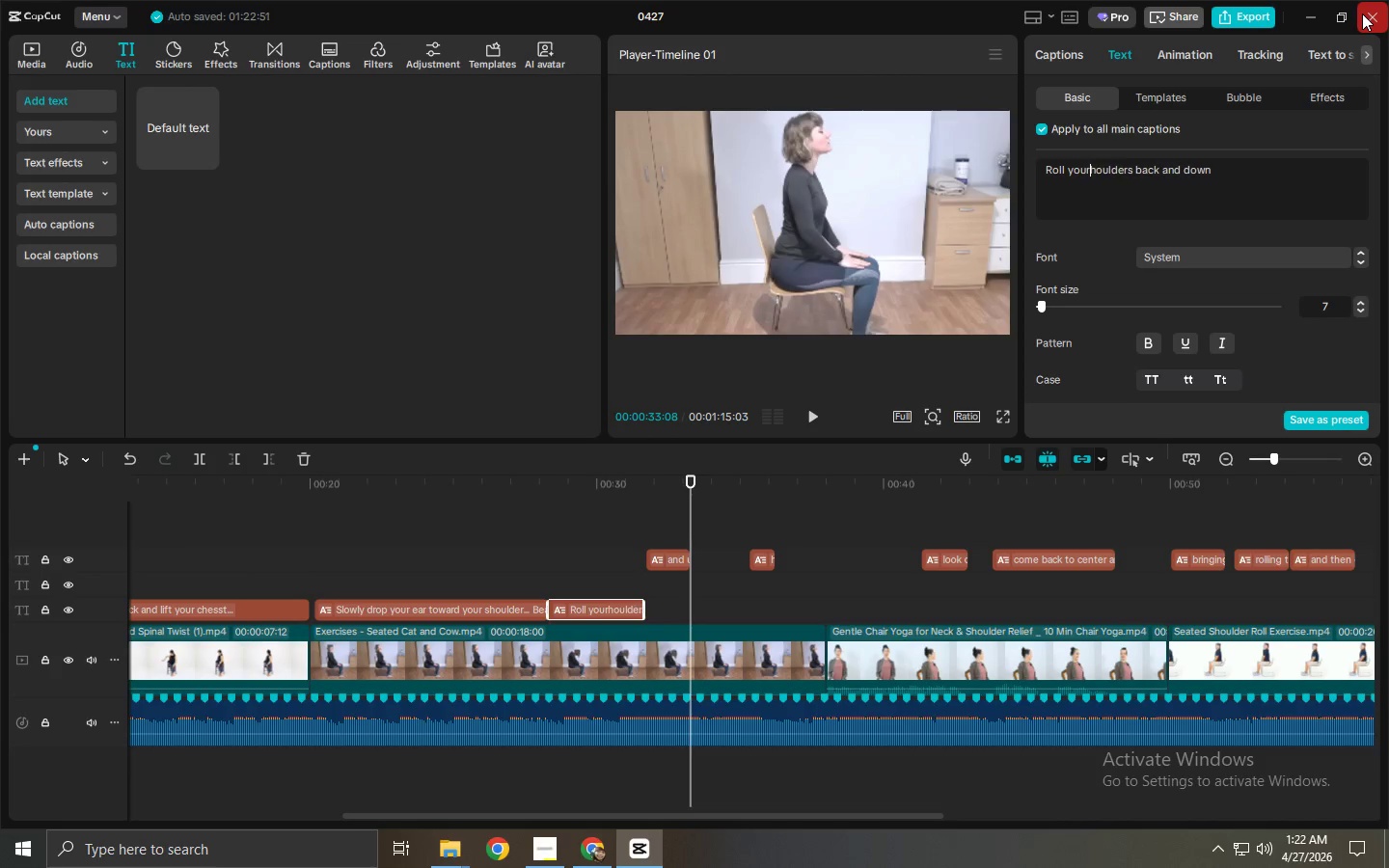 
key(Comma)
 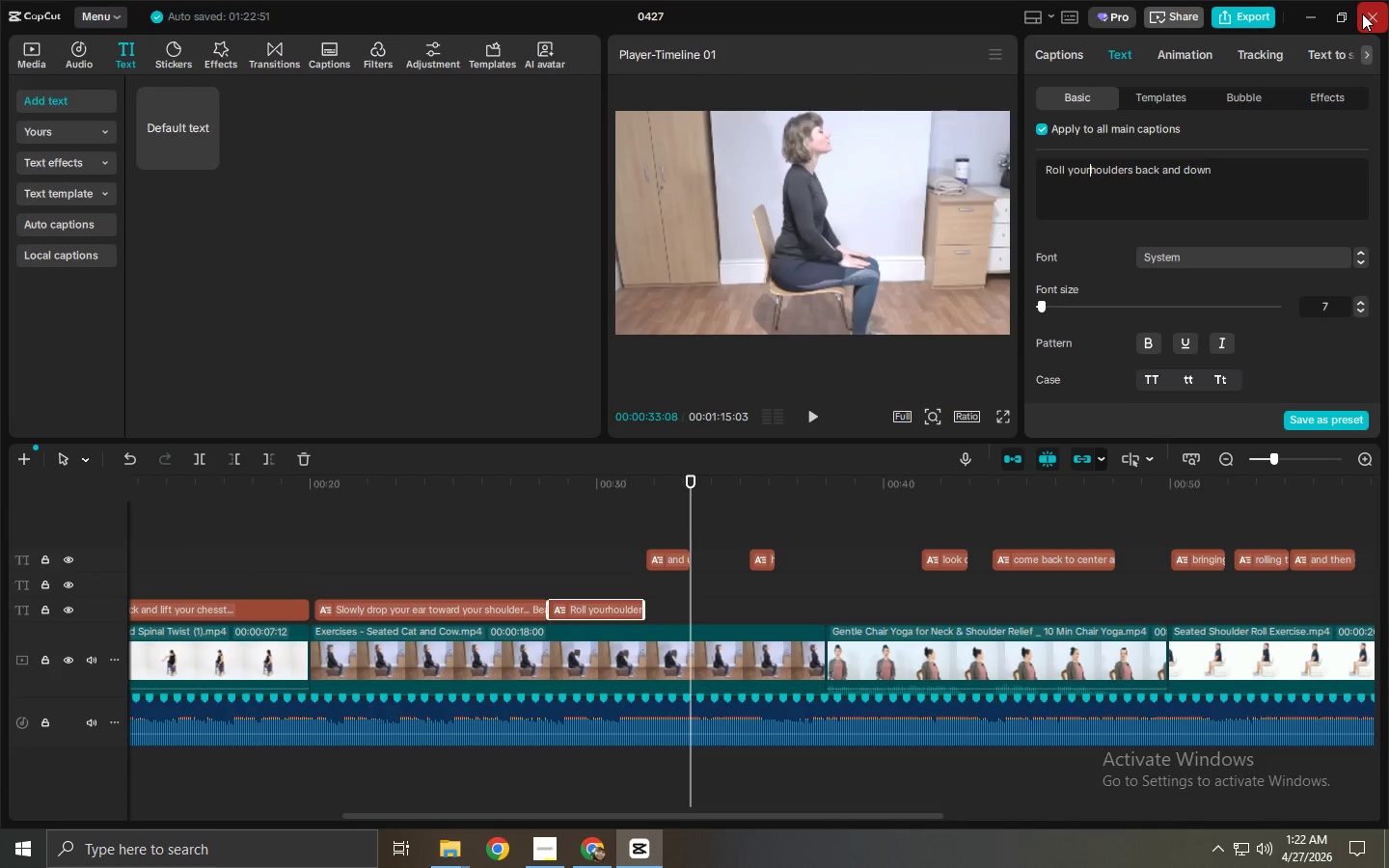 
key(Space)
 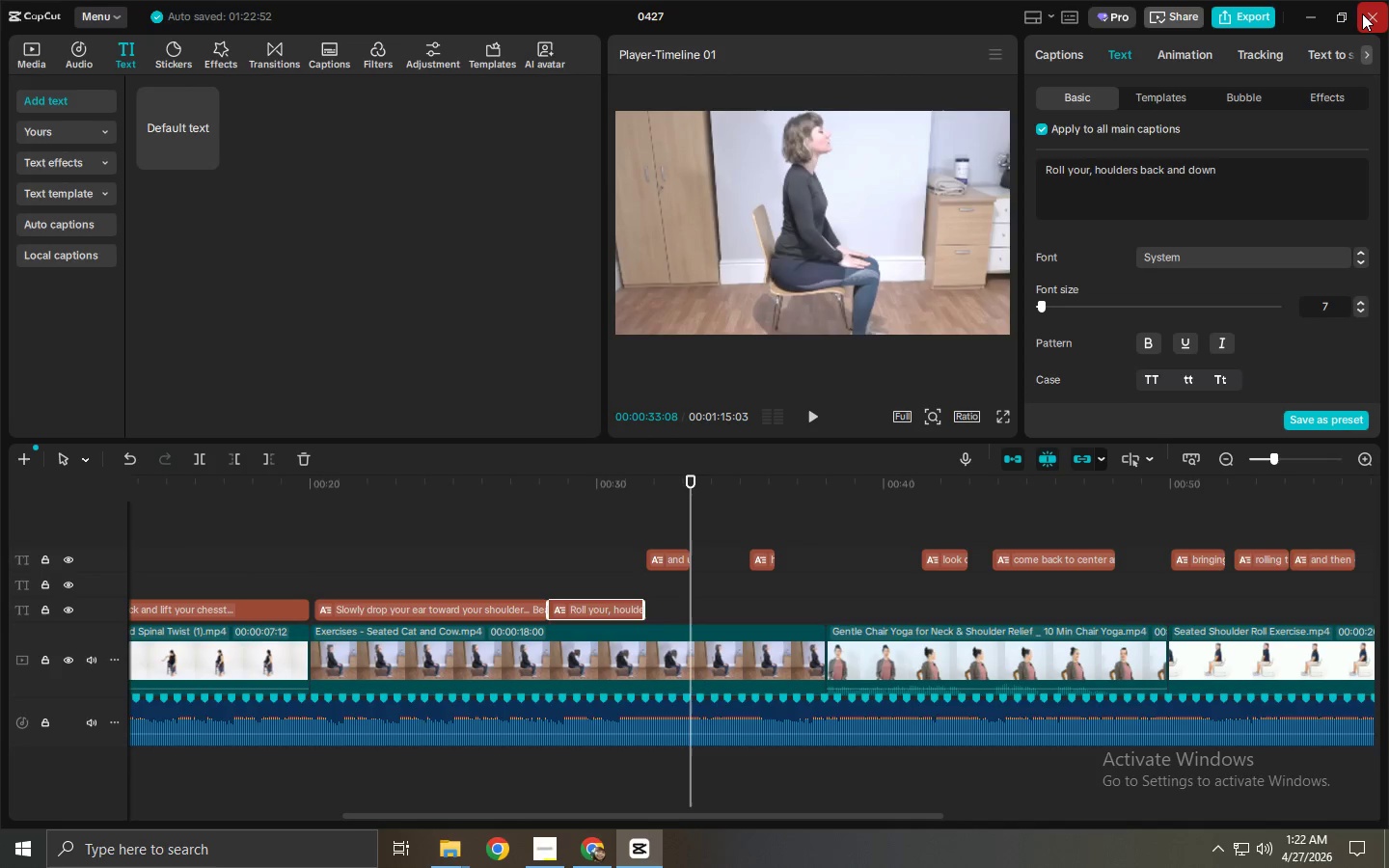 
key(D)
 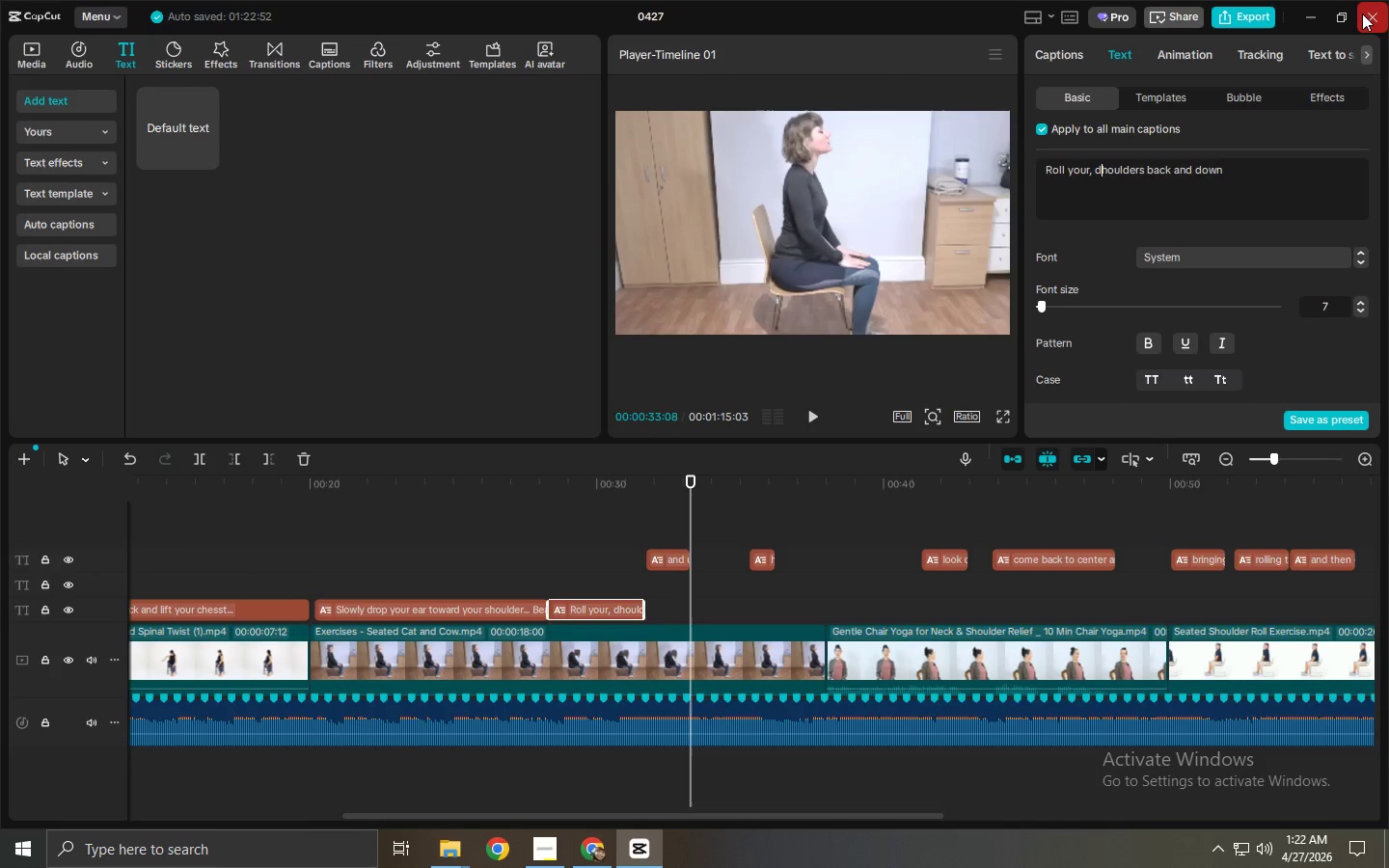 
key(Backspace)
 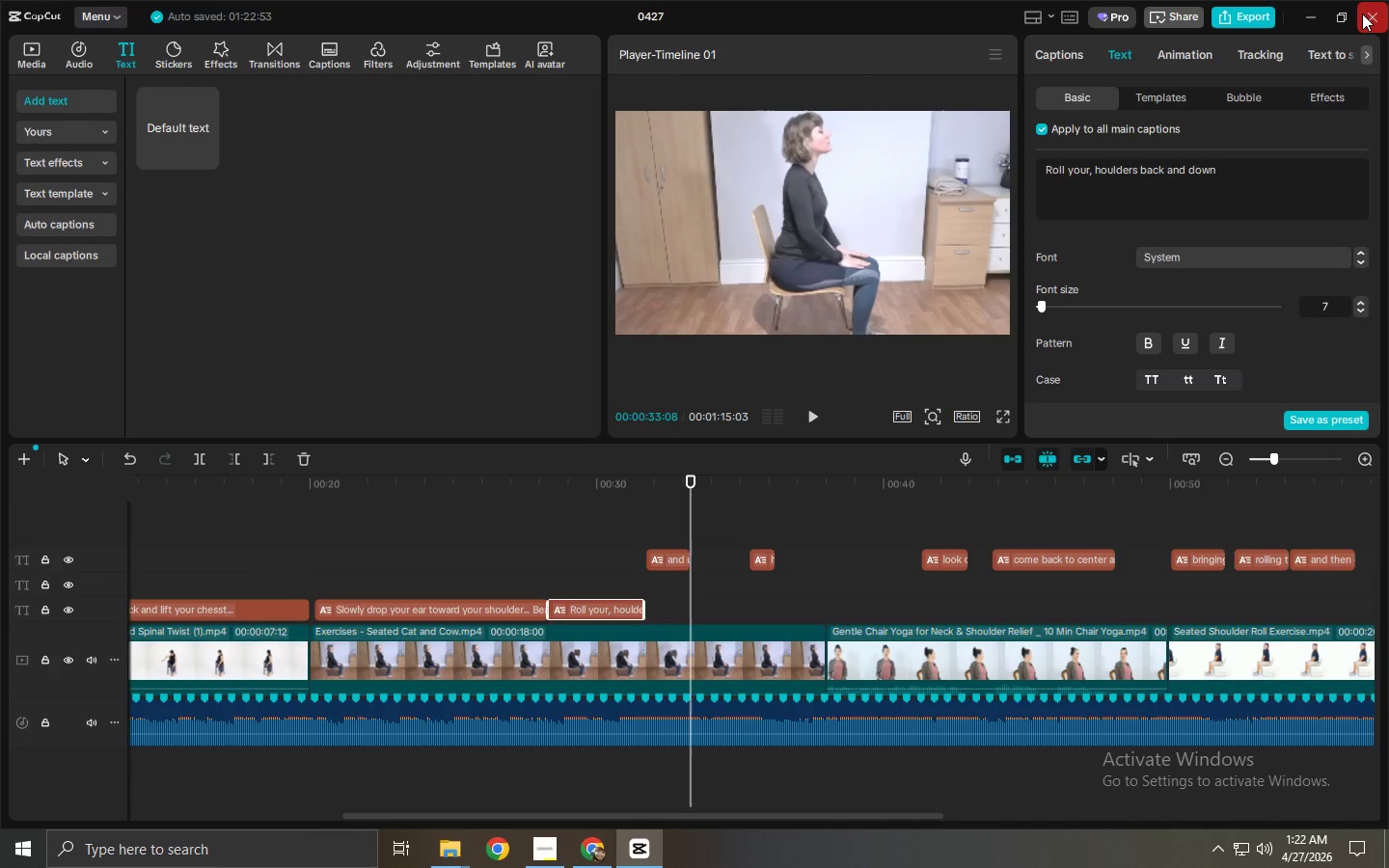 
key(Shift+ShiftLeft)
 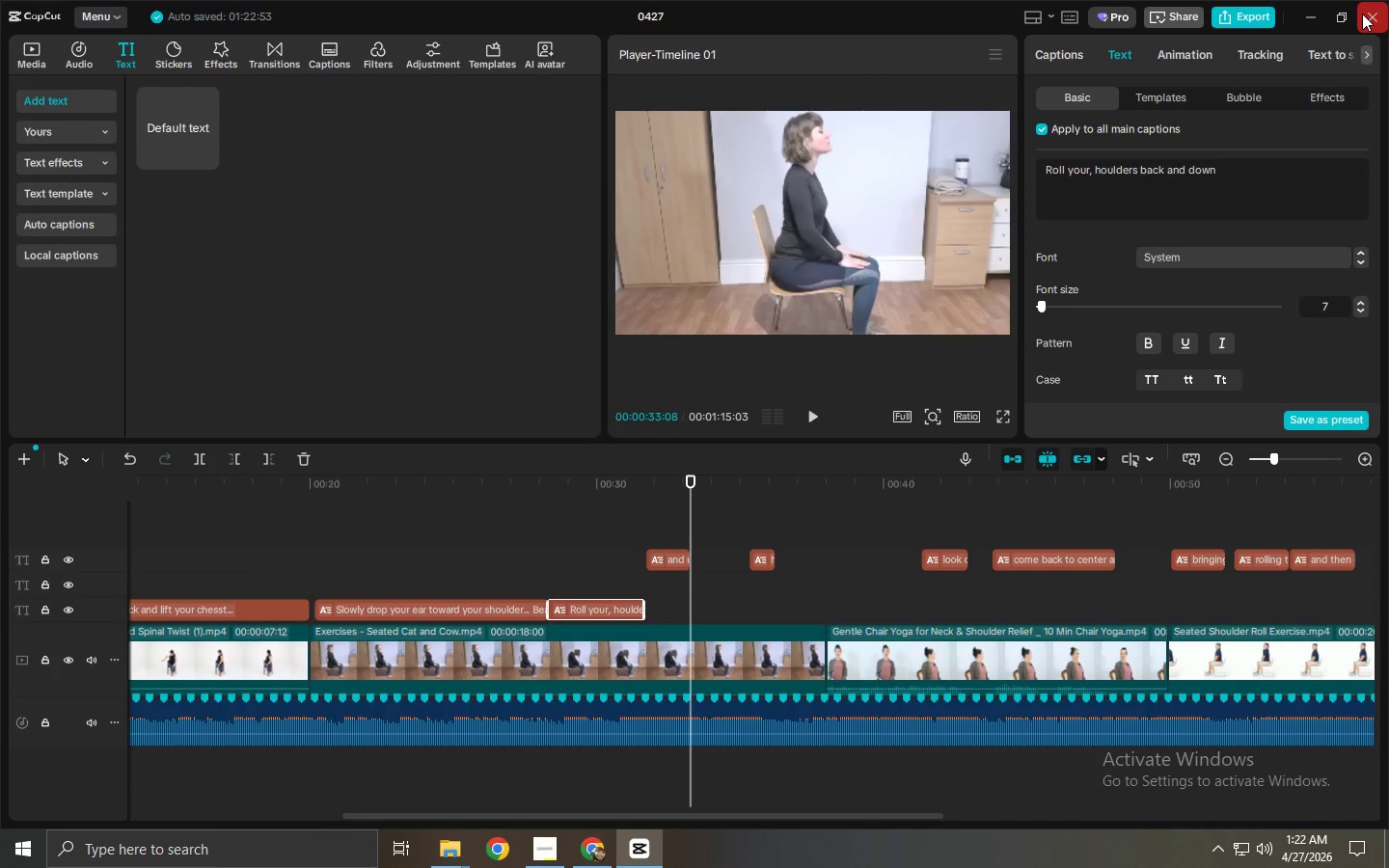 
key(Shift+S)